 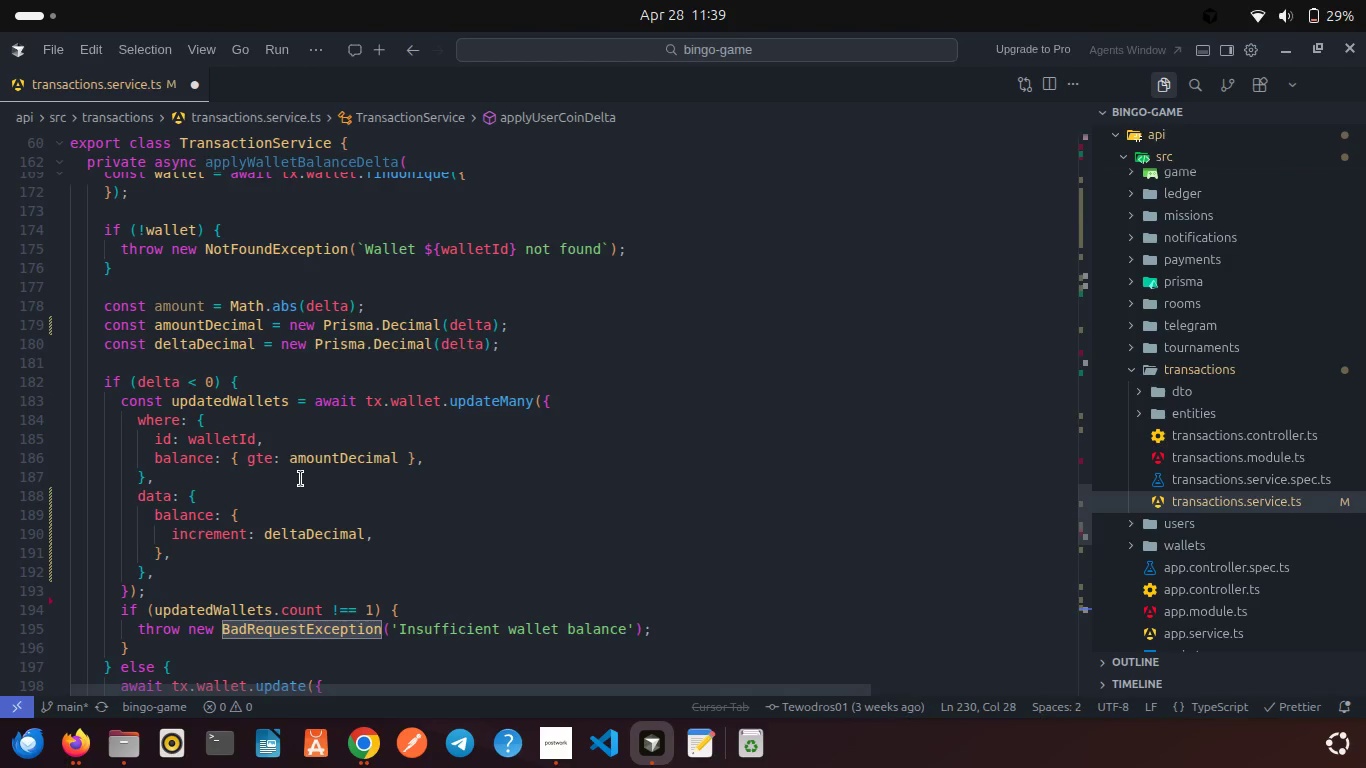 
left_click([219, 451])
 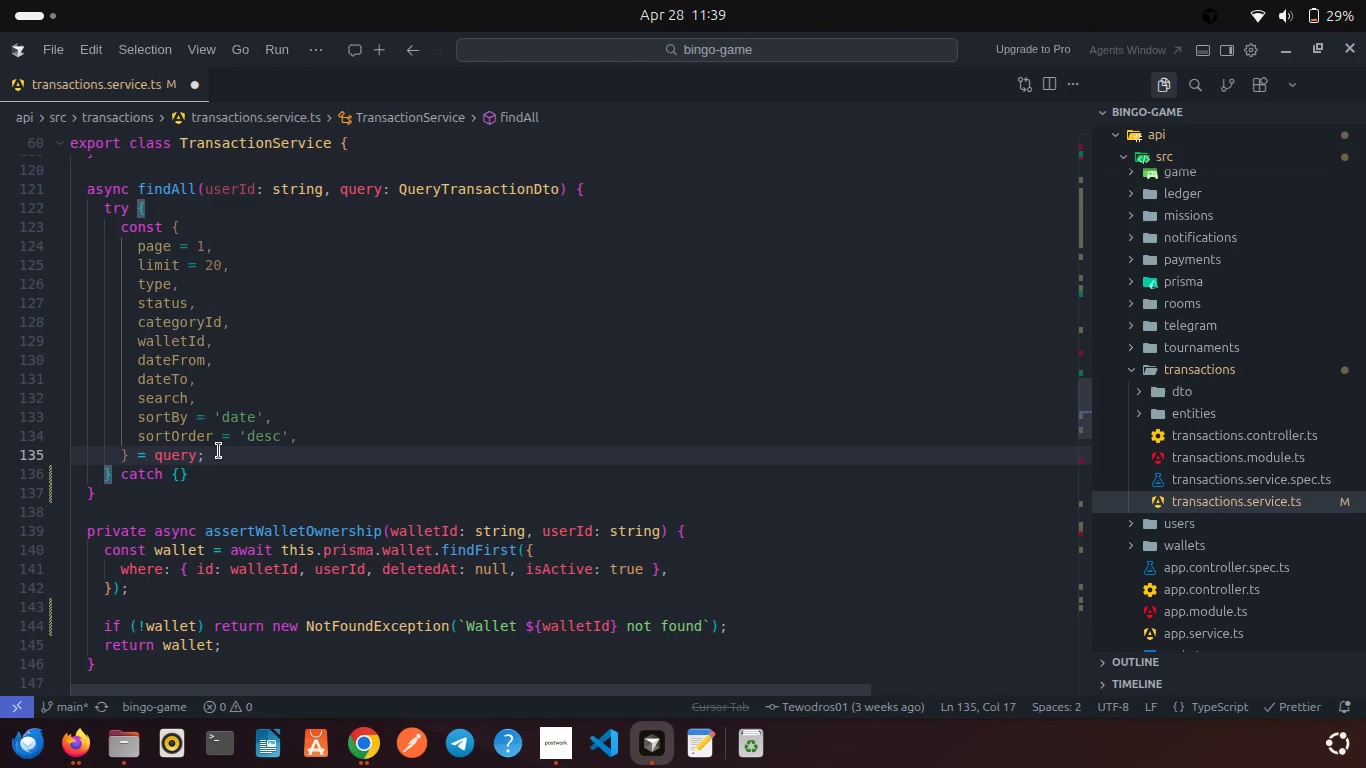 
key(Enter)
 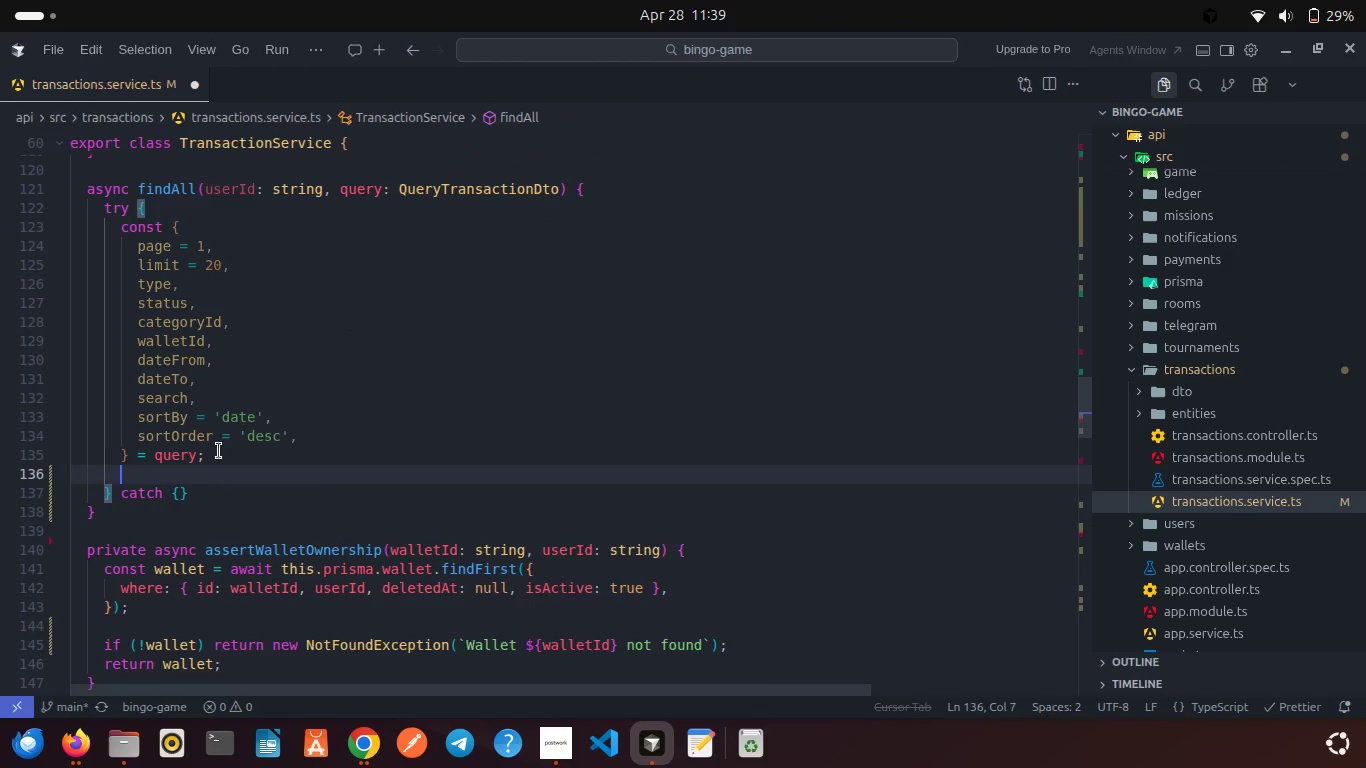 
key(Enter)
 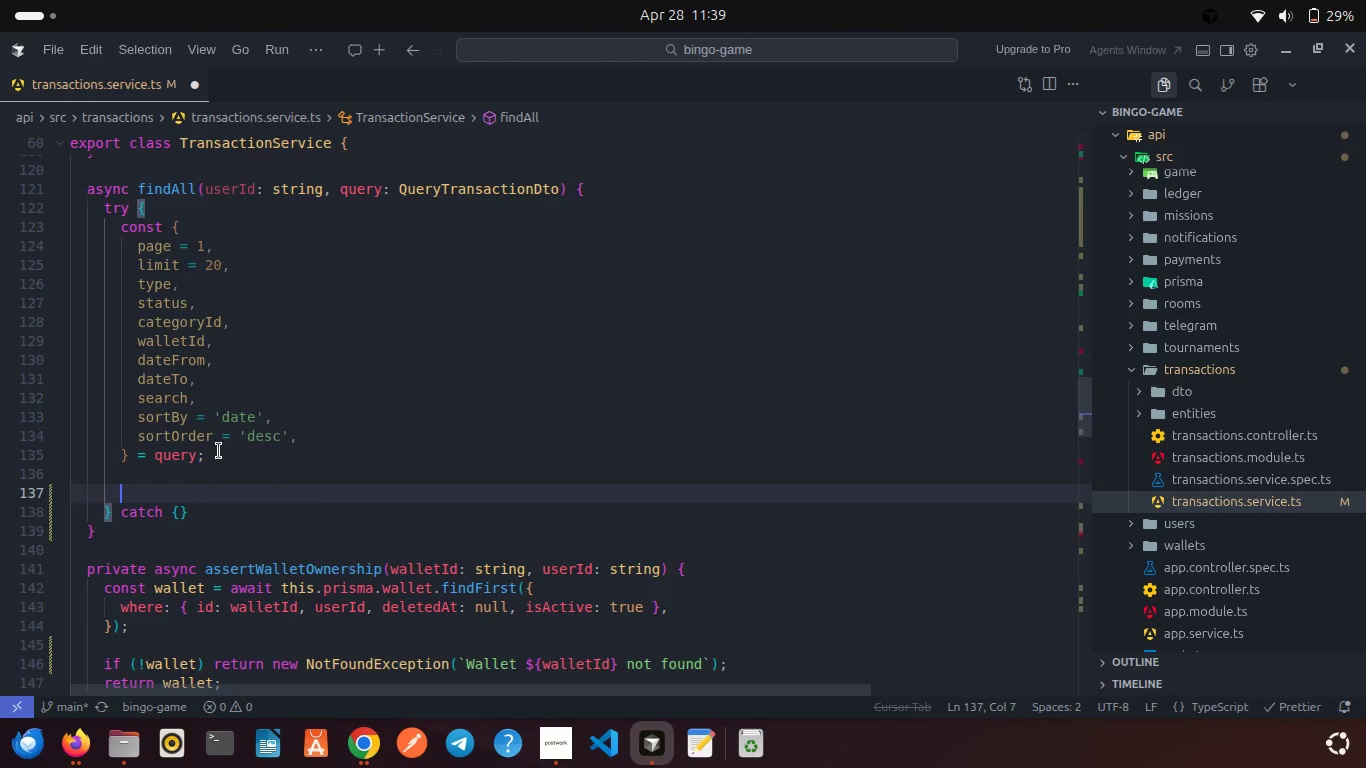 
type(co)
key(Backspace)
key(Backspace)
key(Backspace)
type(const whe)
 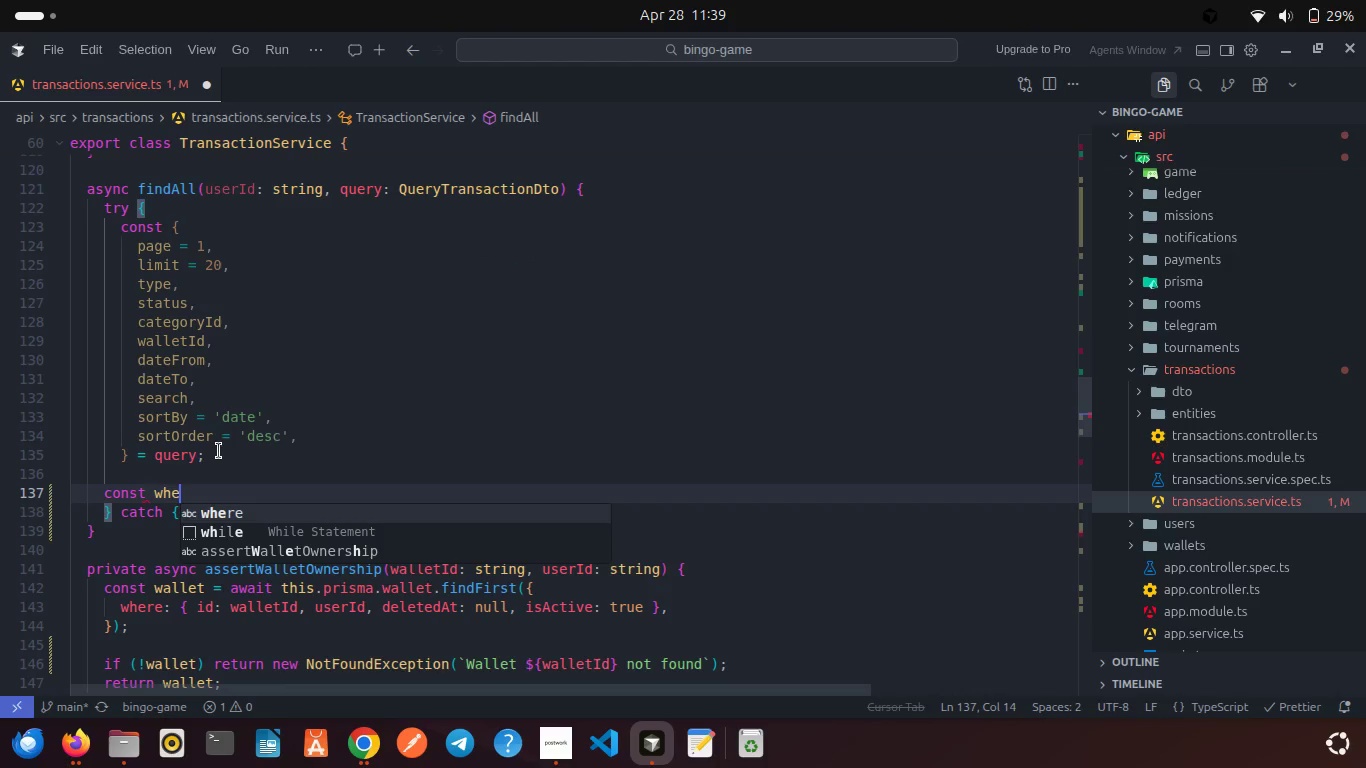 
key(Enter)
 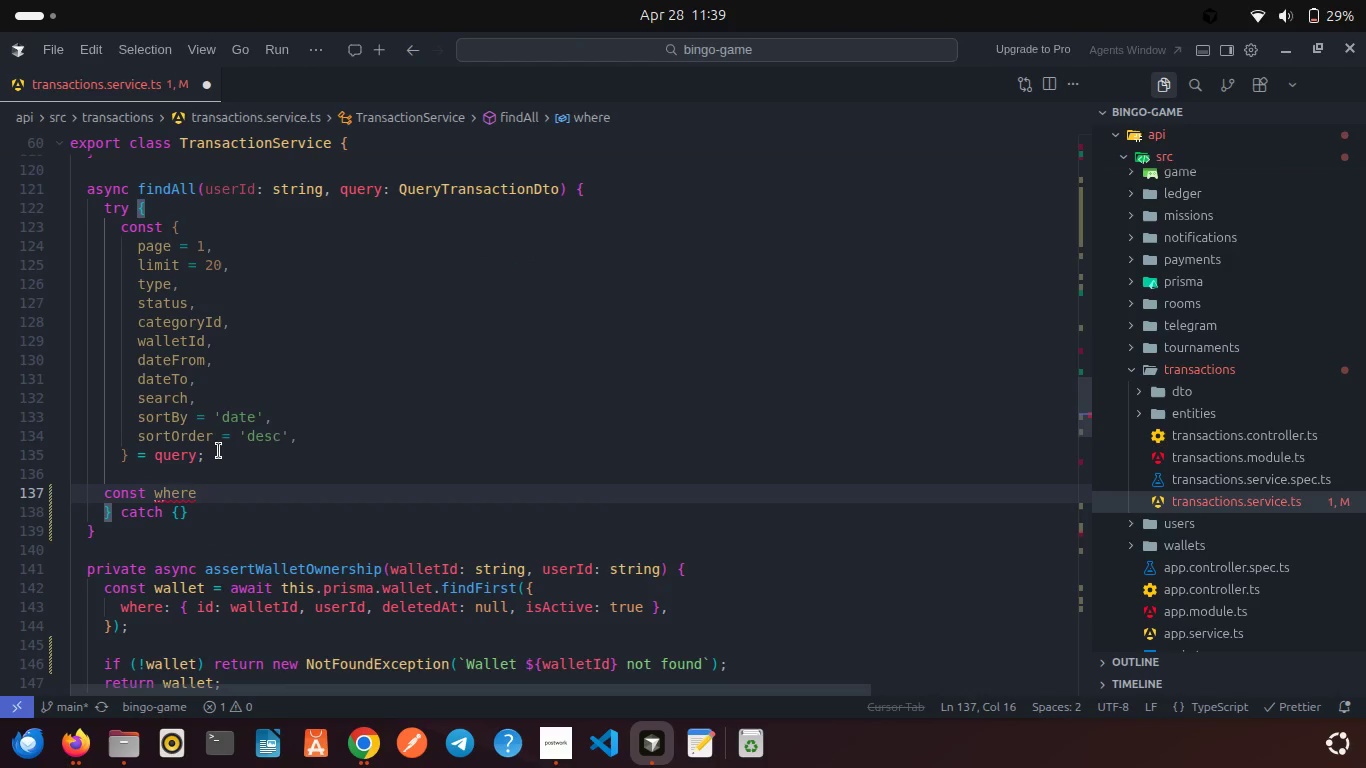 
type( )
key(Backspace)
type(: pris)
 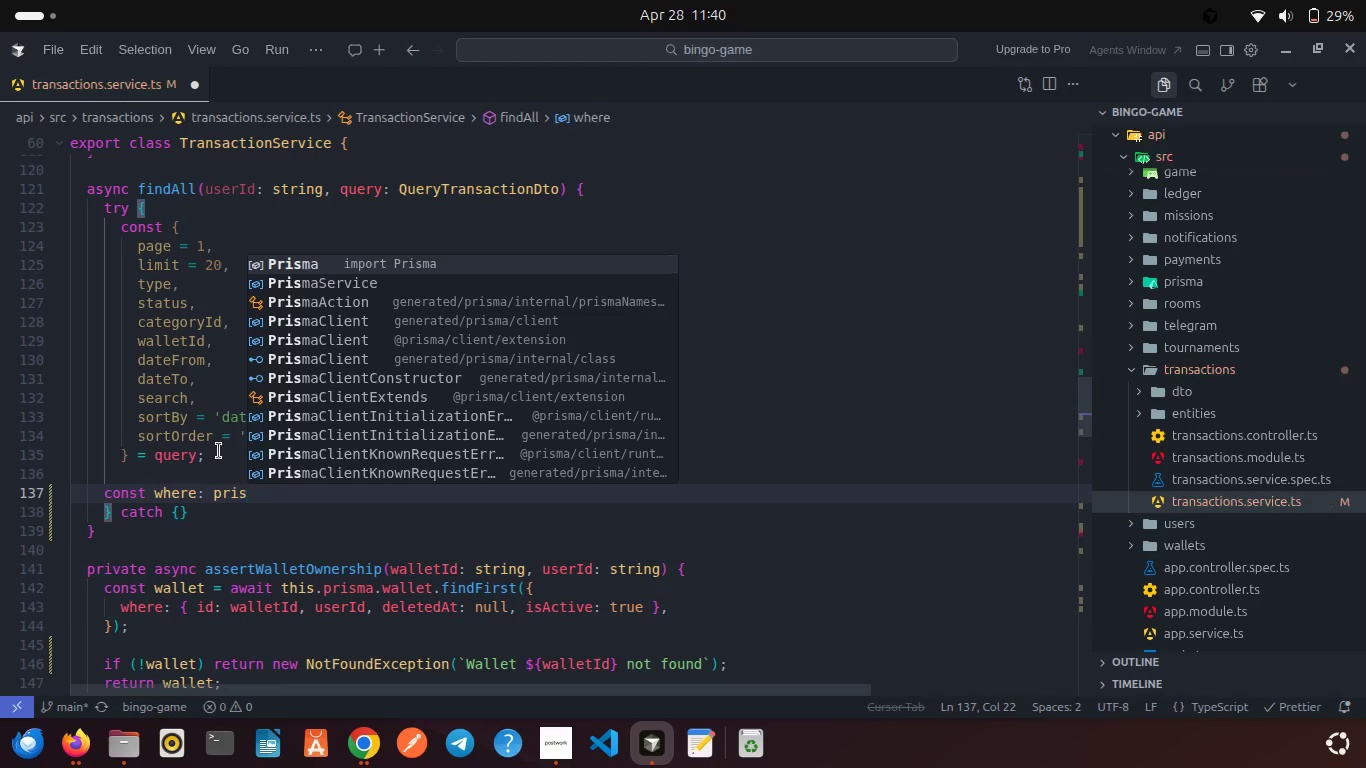 
key(Enter)
 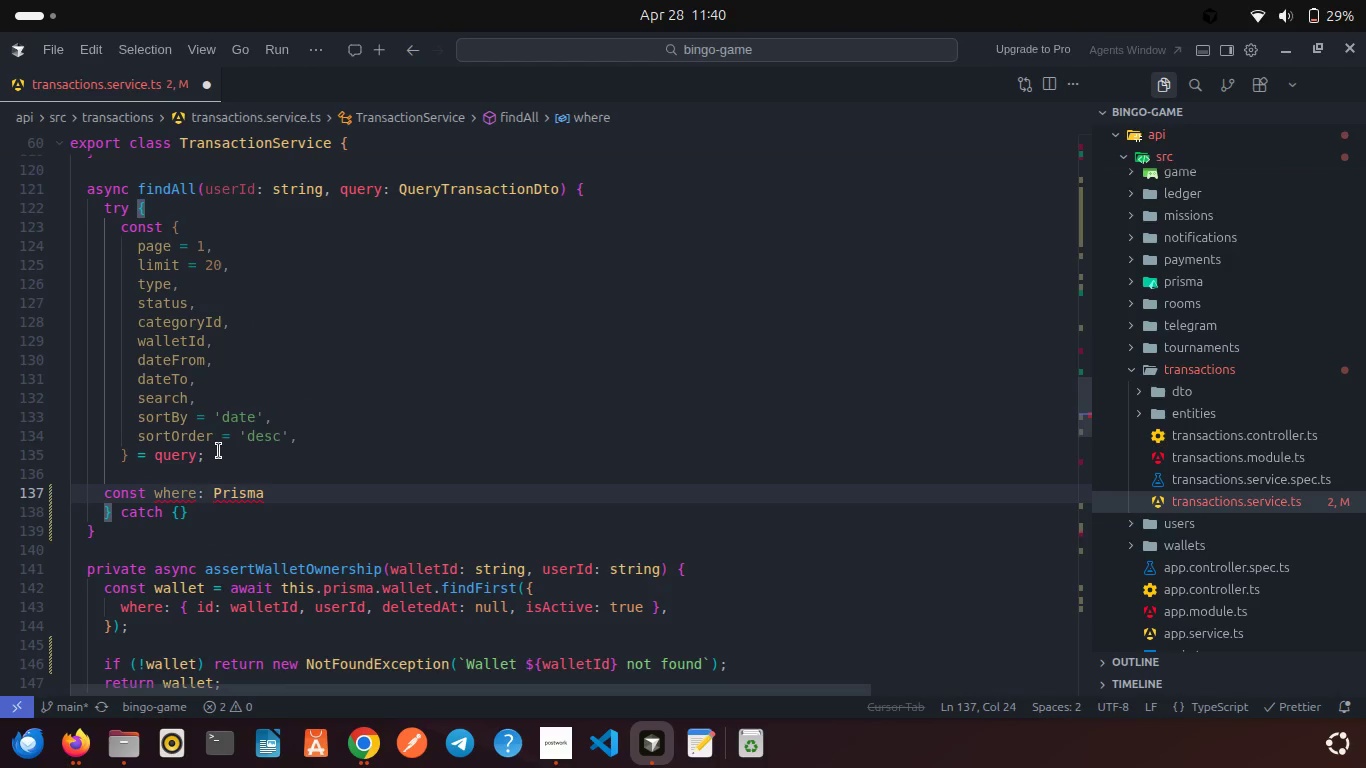 
type(.Trsa)
 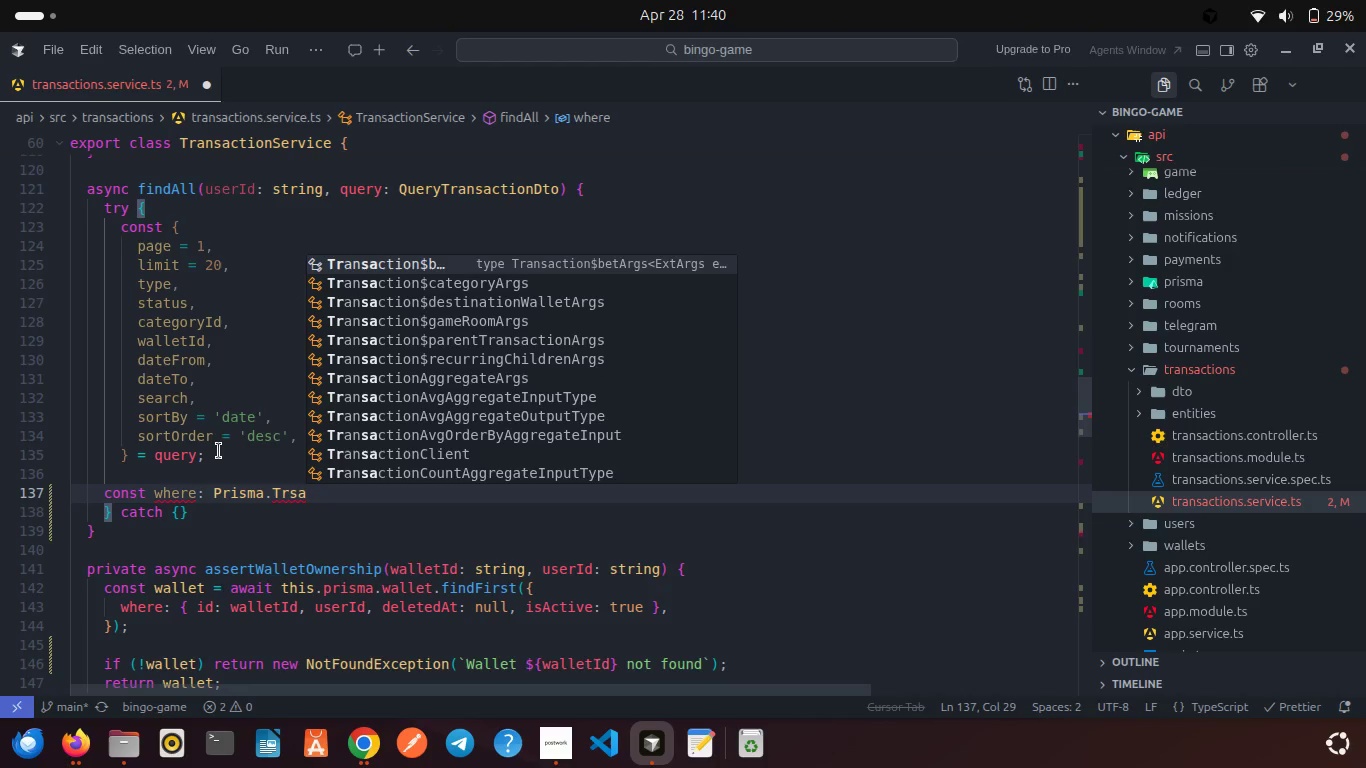 
key(Backspace)
key(Backspace)
key(Backspace)
type(ransactionWhe)
 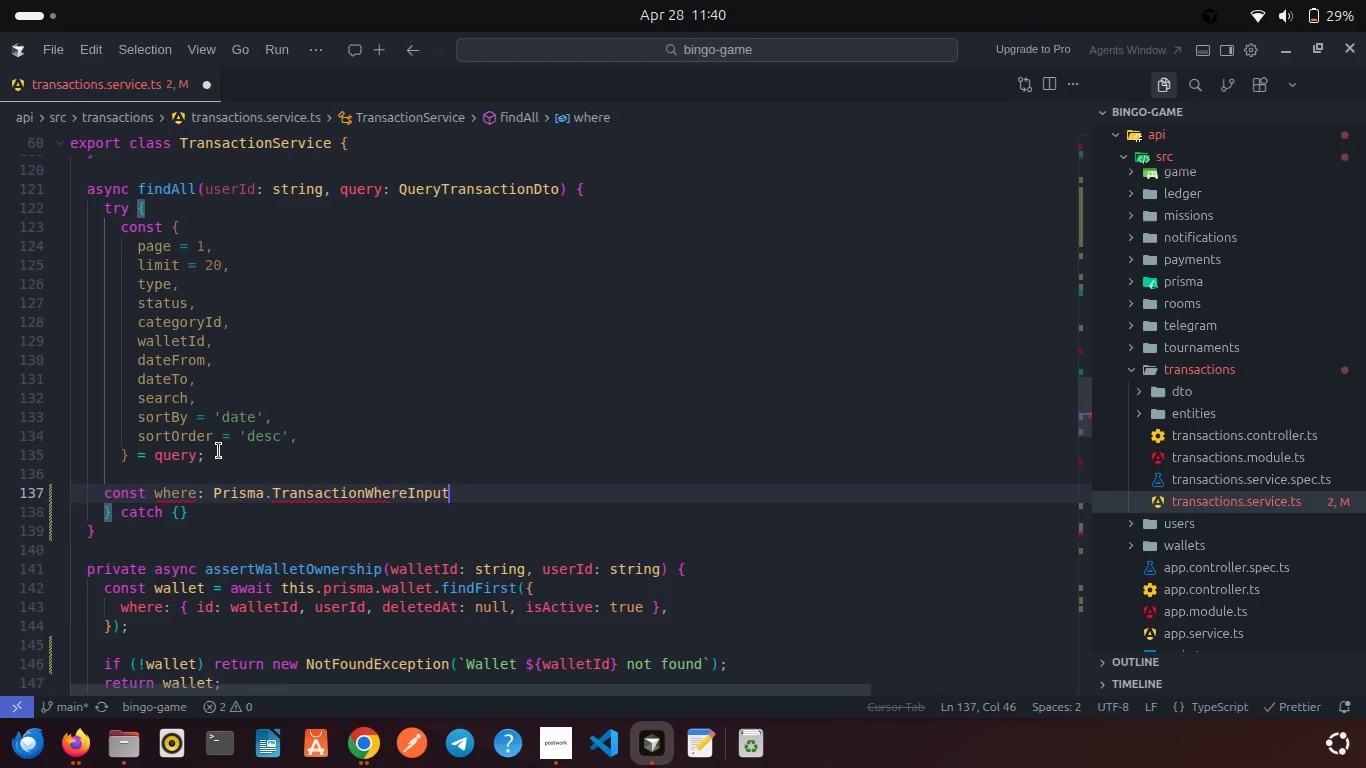 
 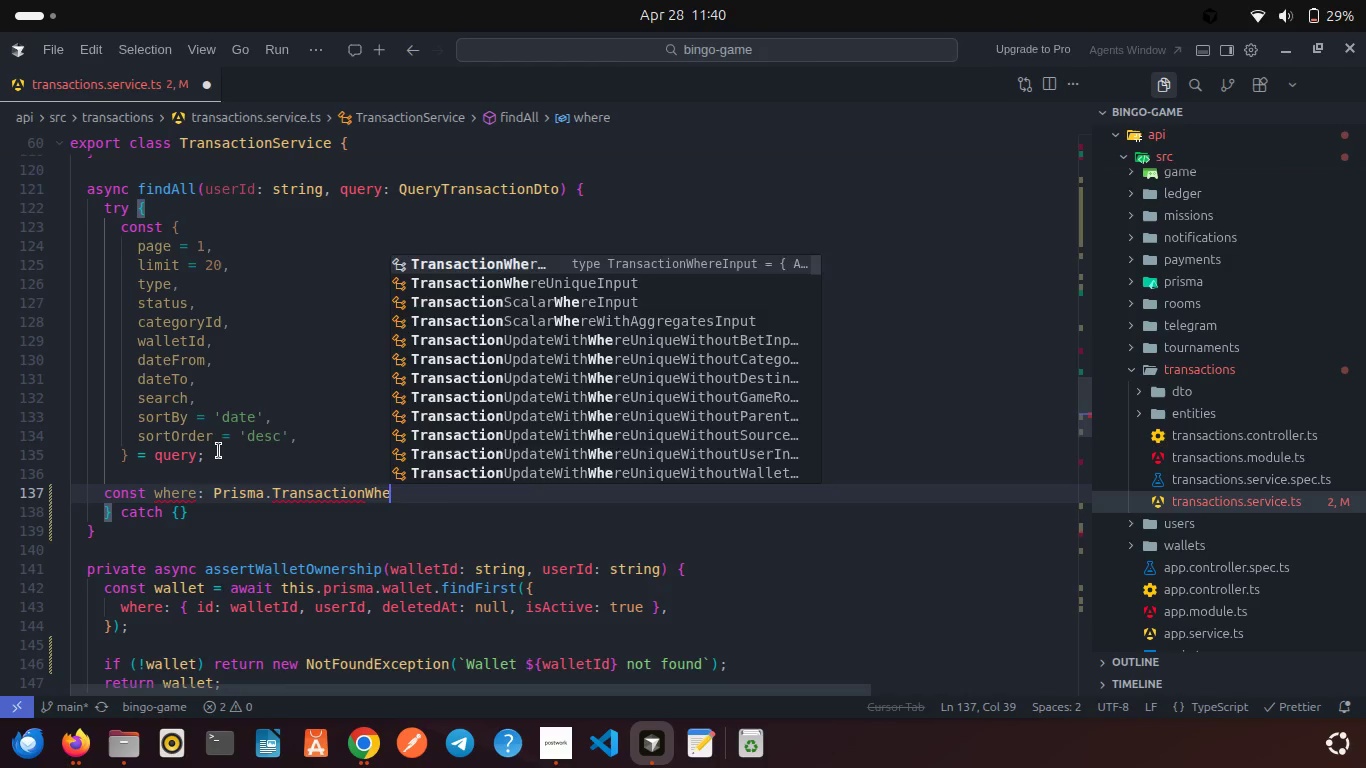 
key(Enter)
 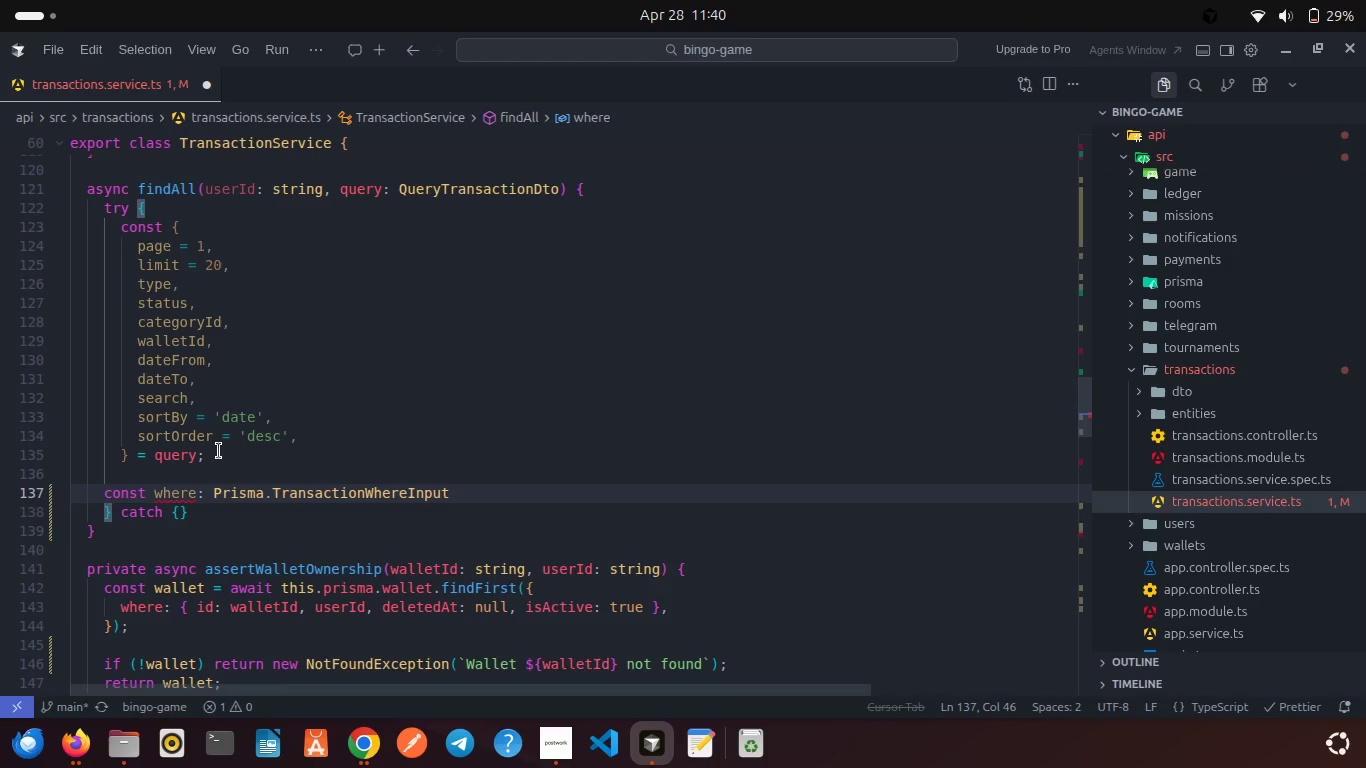 
key(Shift+ShiftLeft)
 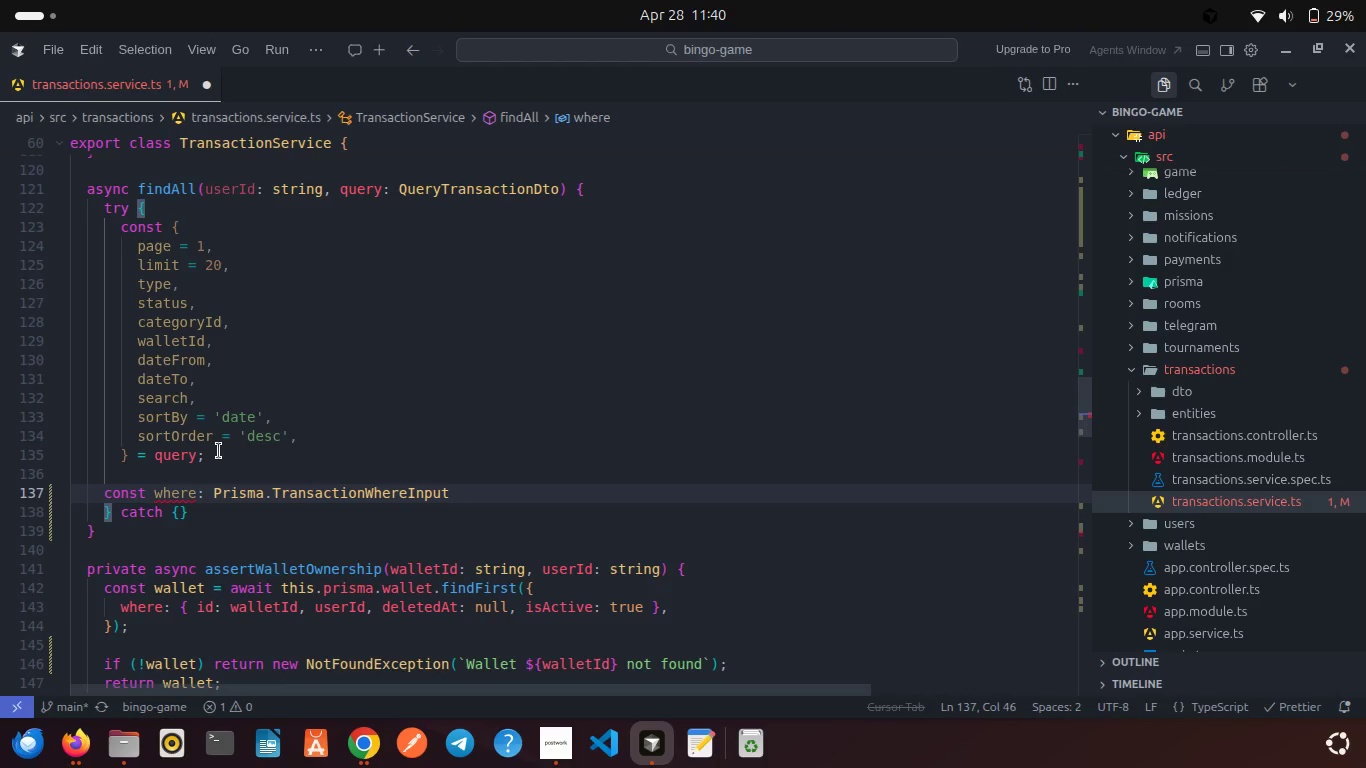 
key(Space)
 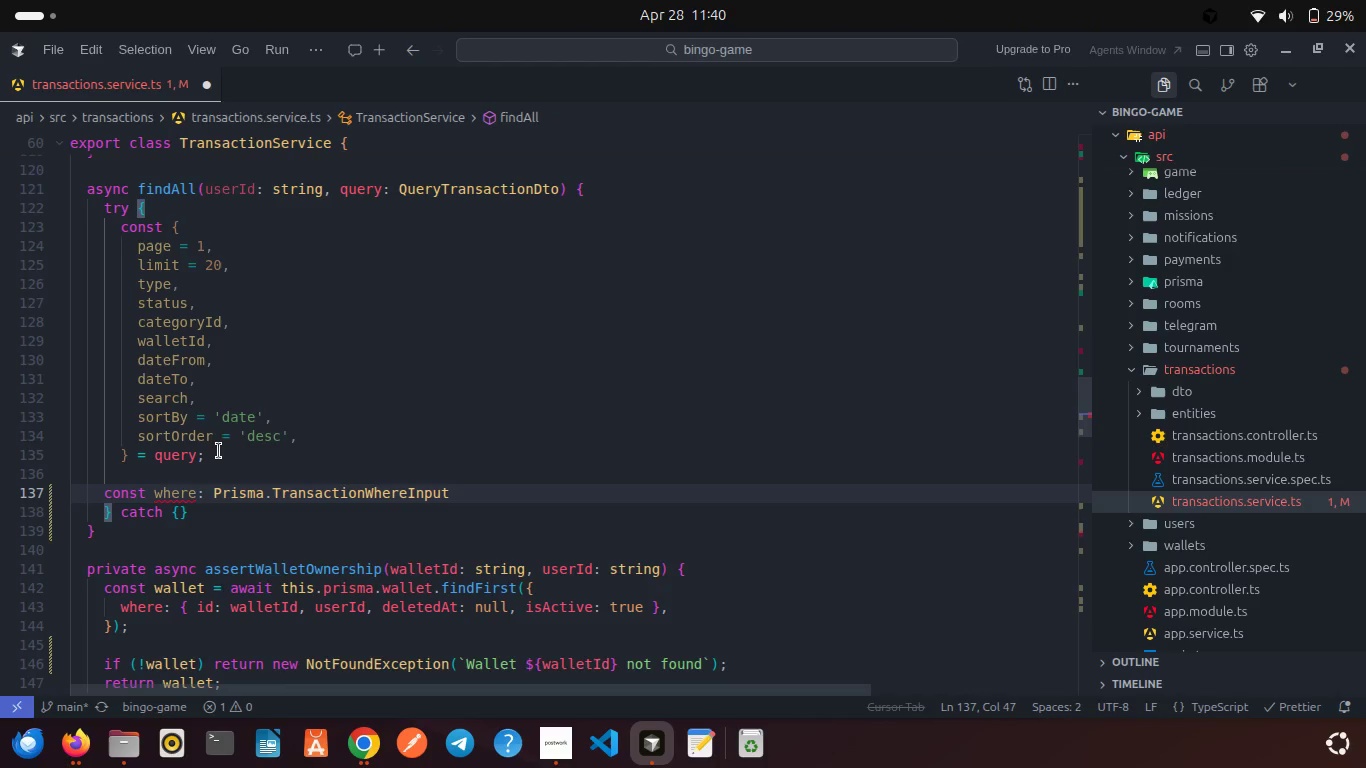 
key(Equal)
 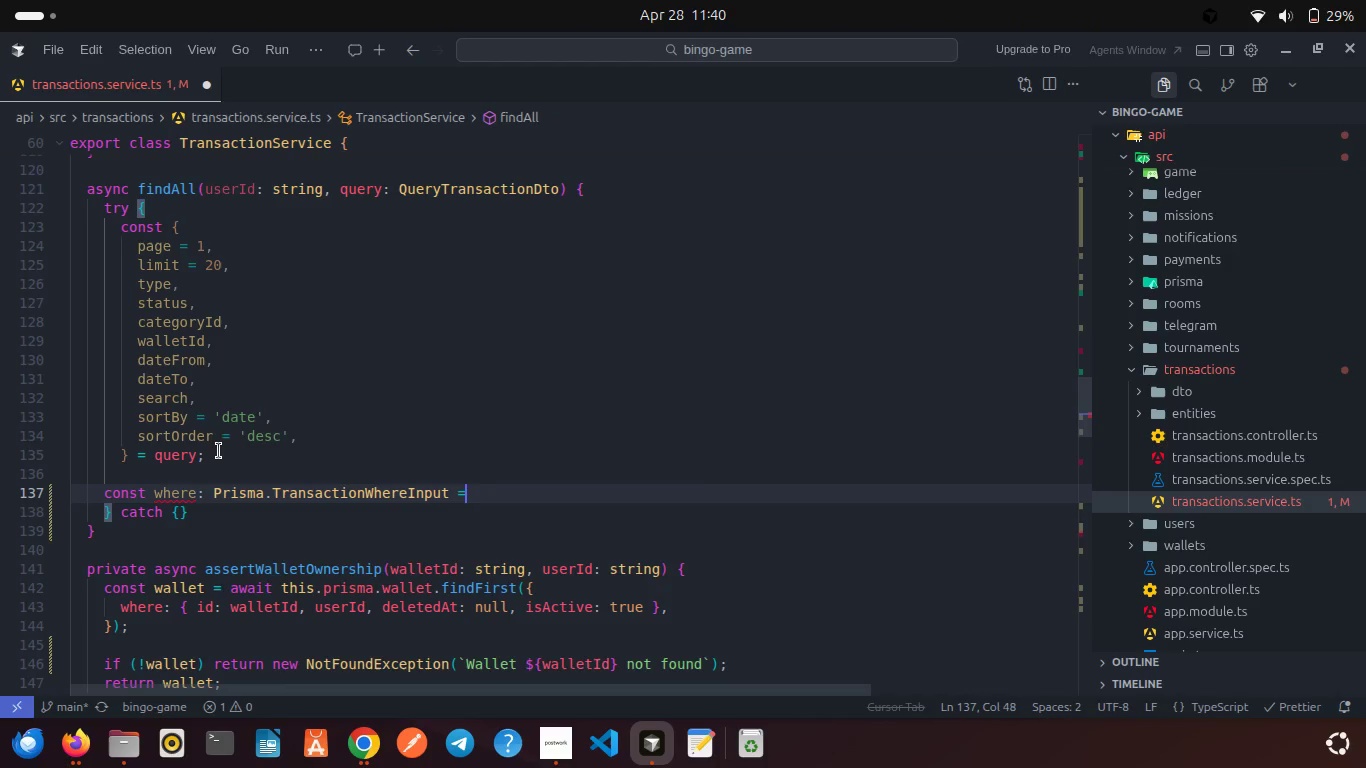 
key(Space)
 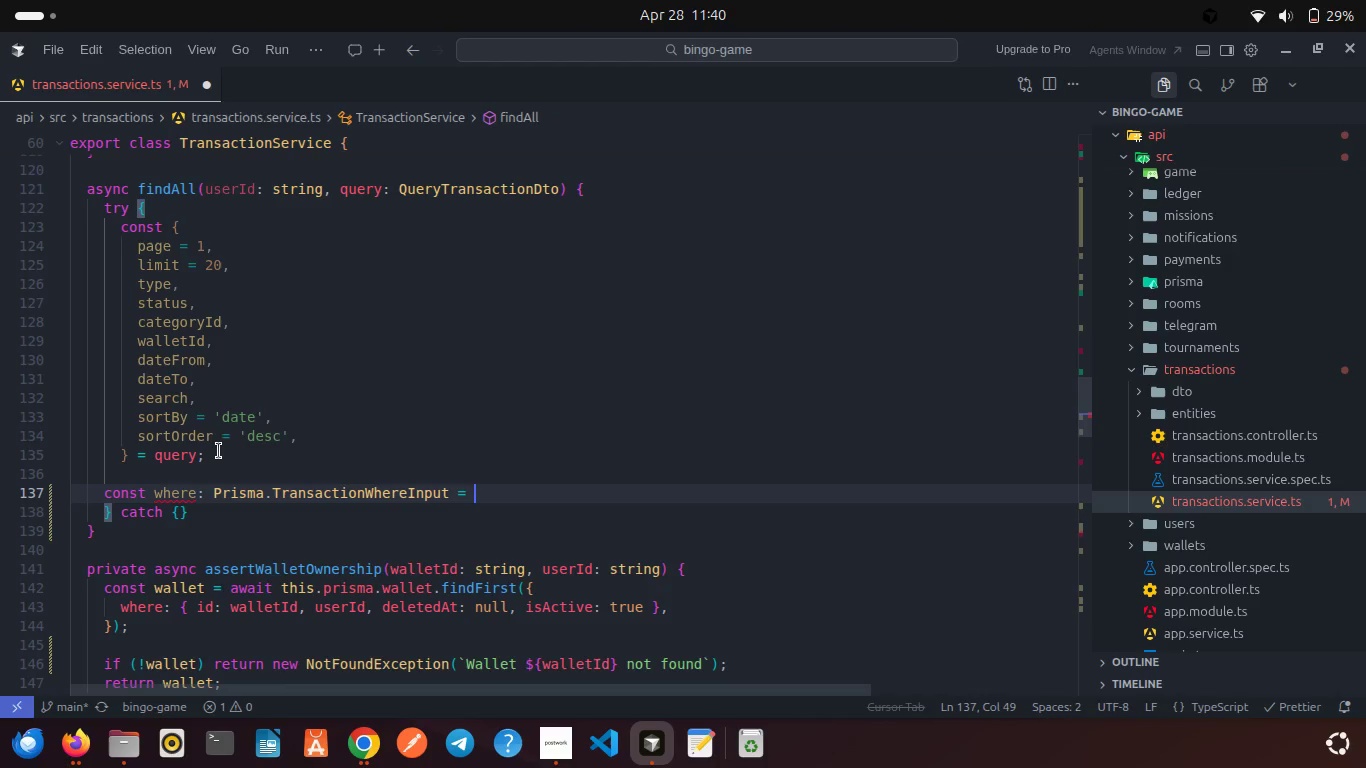 
key(Shift+ShiftRight)
 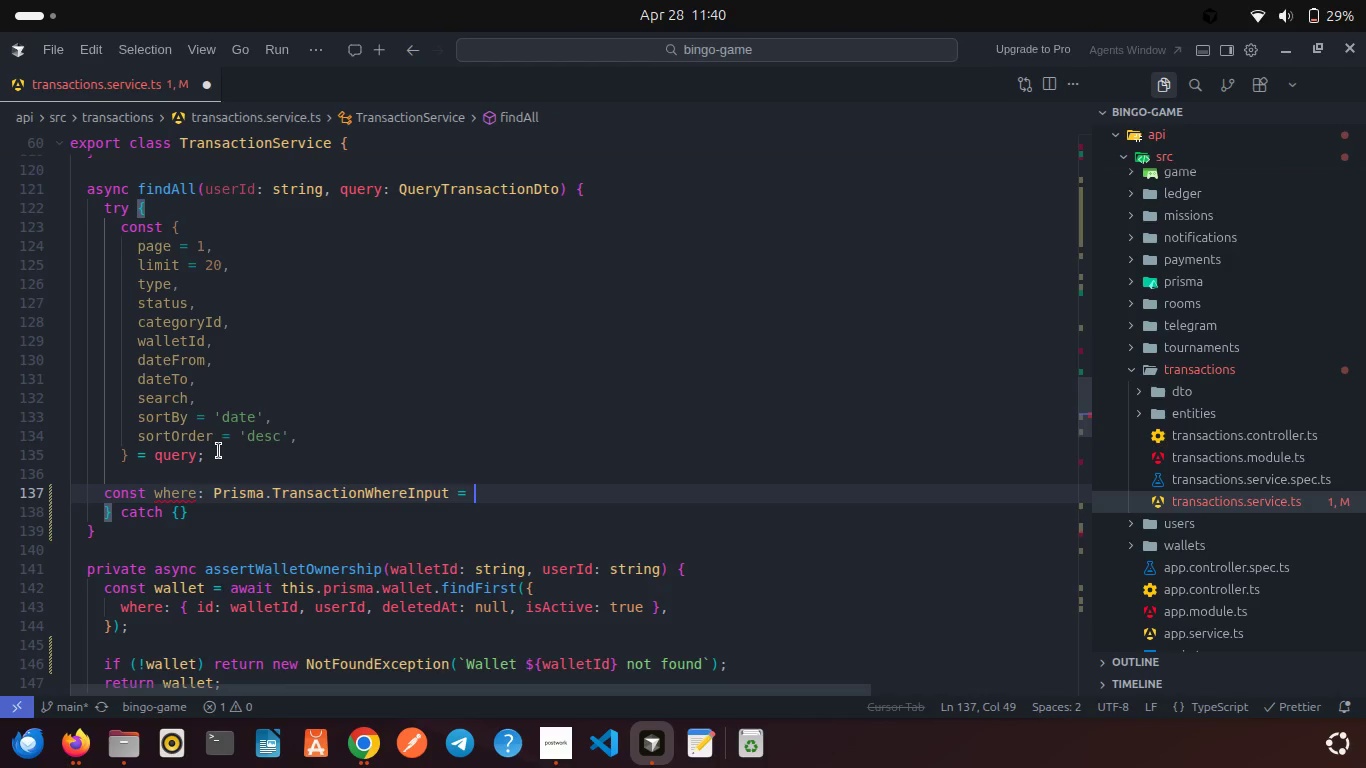 
key(Shift+BracketLeft)
 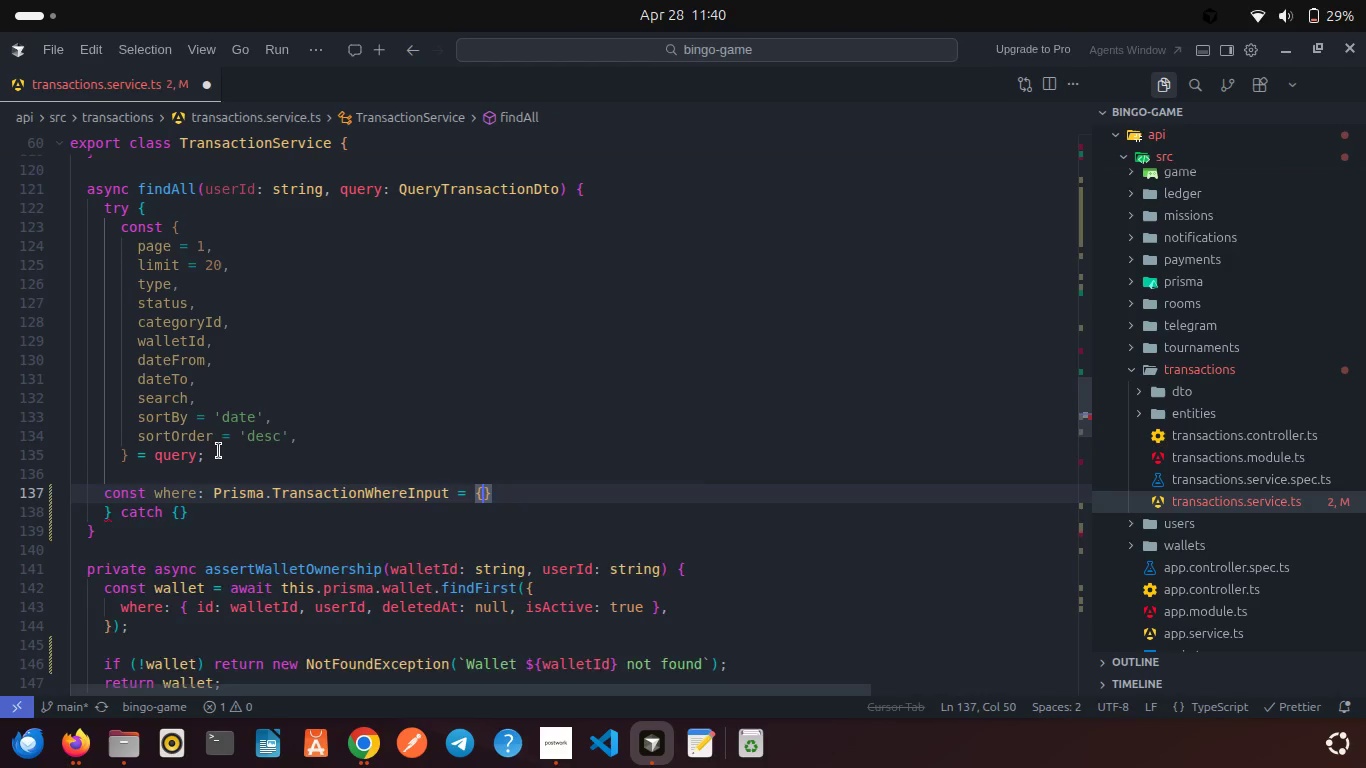 
key(Enter)
 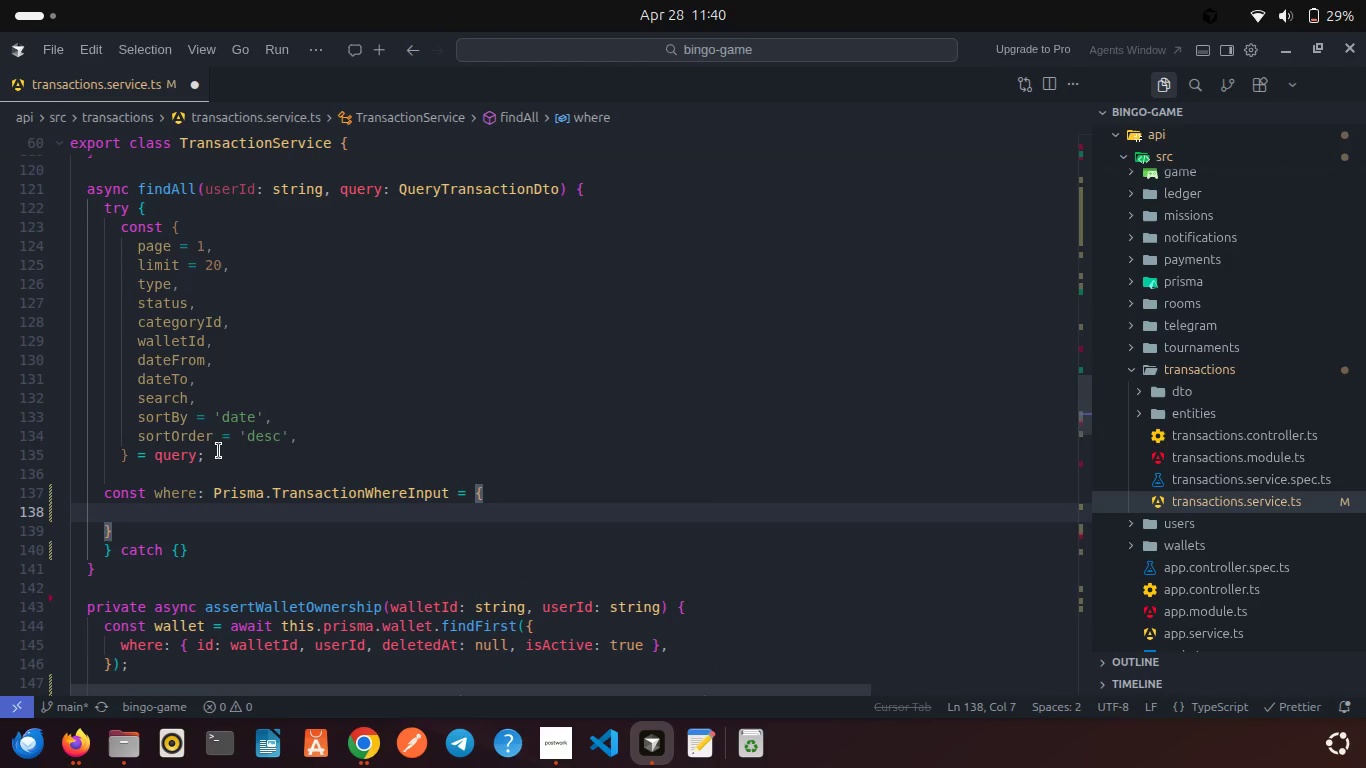 
type(dele)
 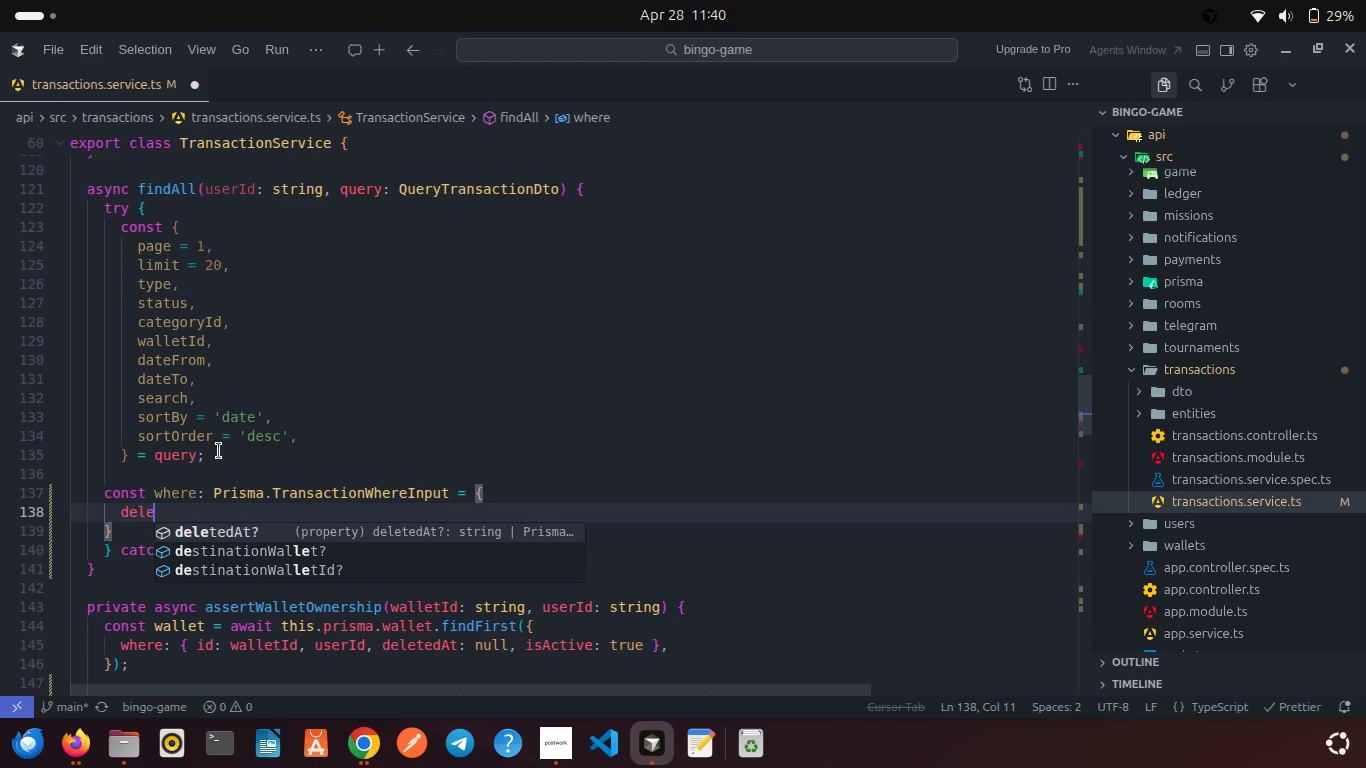 
key(Enter)
 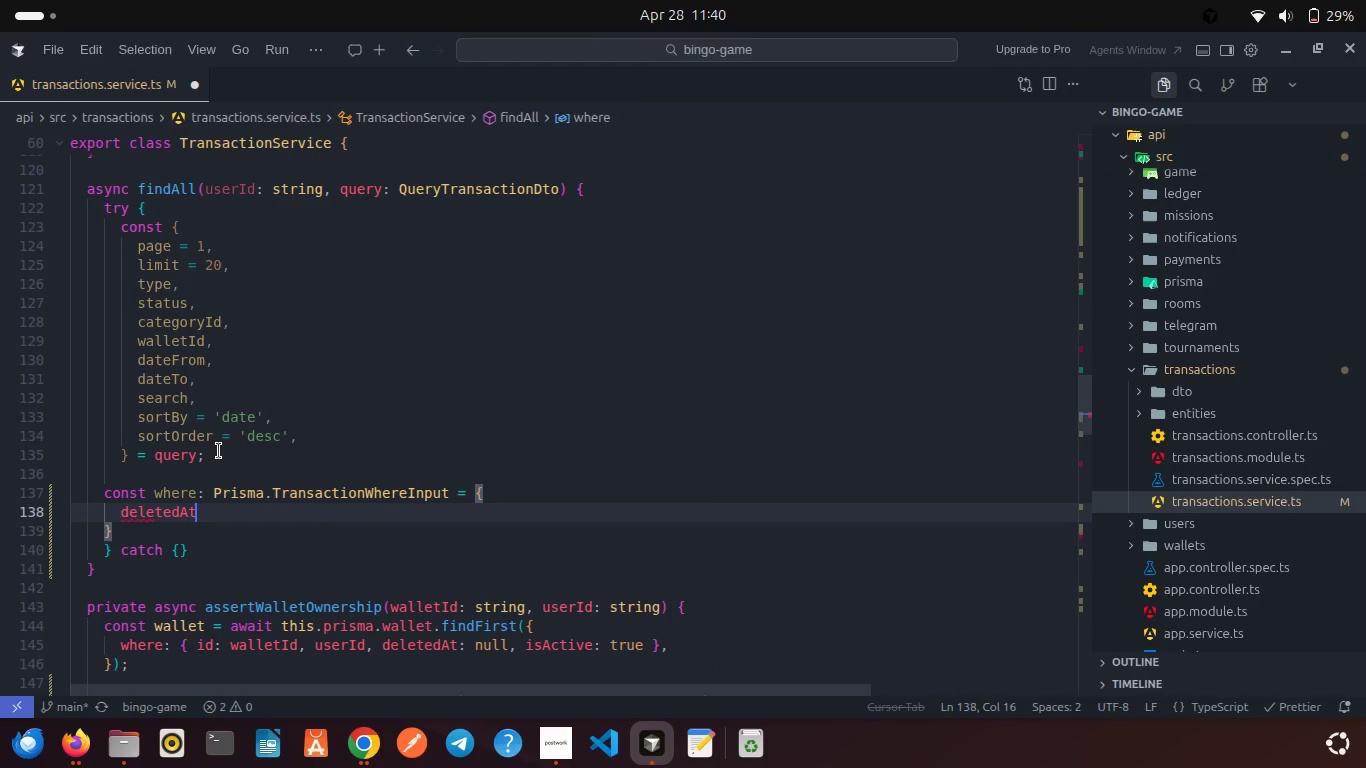 
type(: null,)
 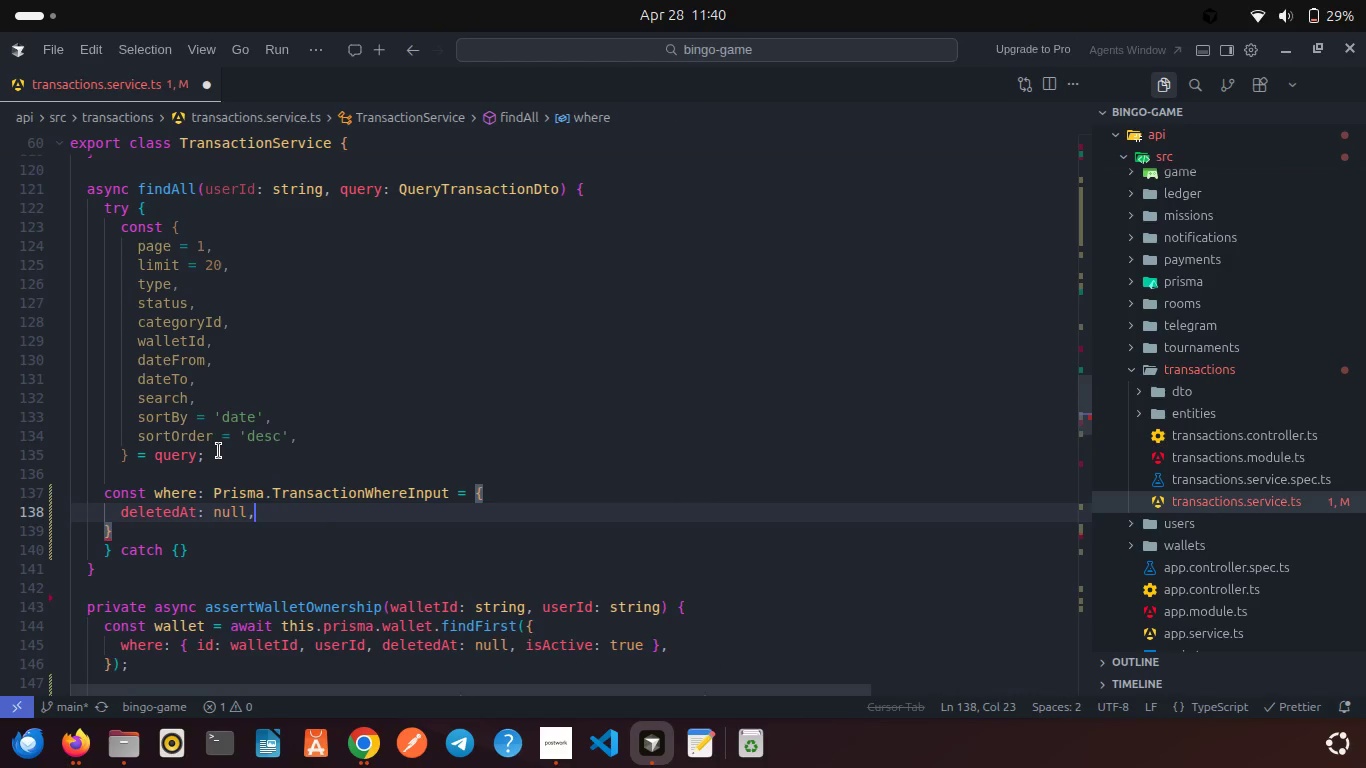 
key(Enter)
 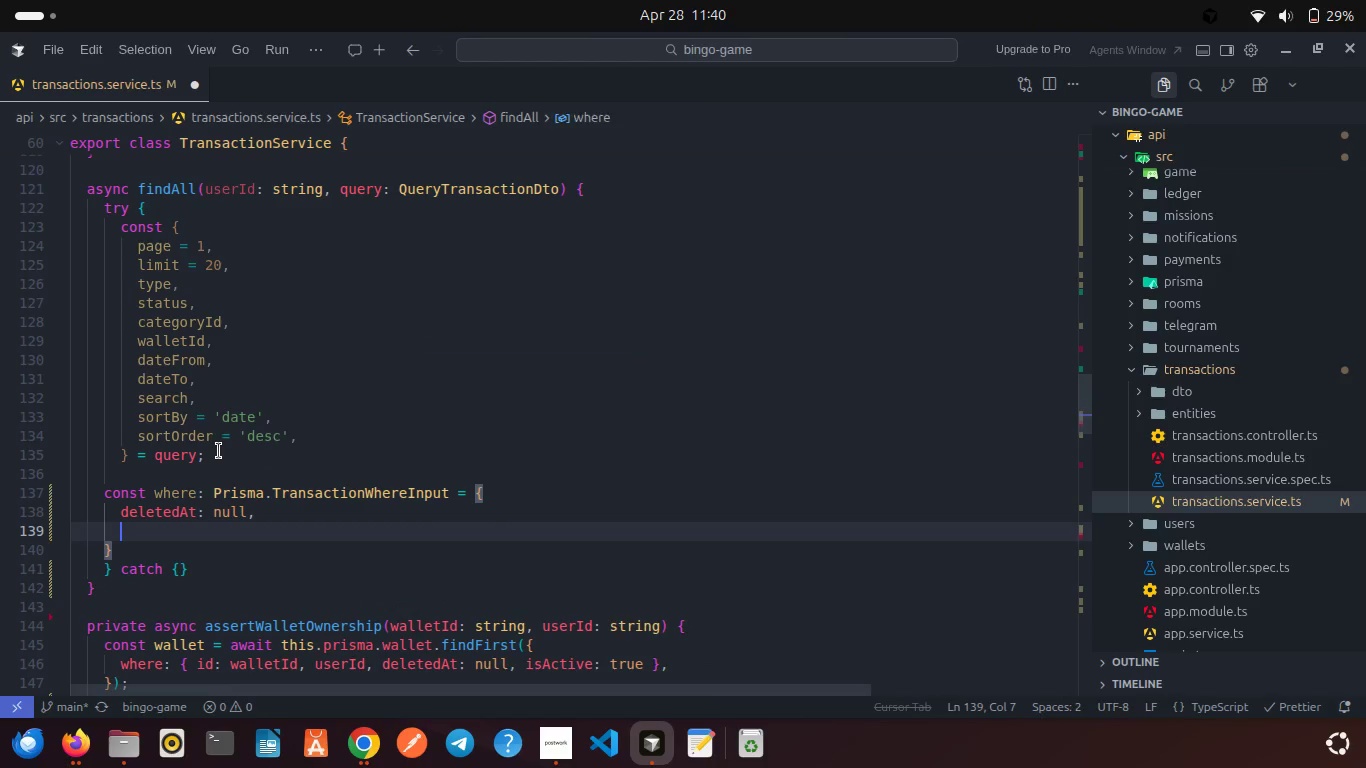 
type(wal)
 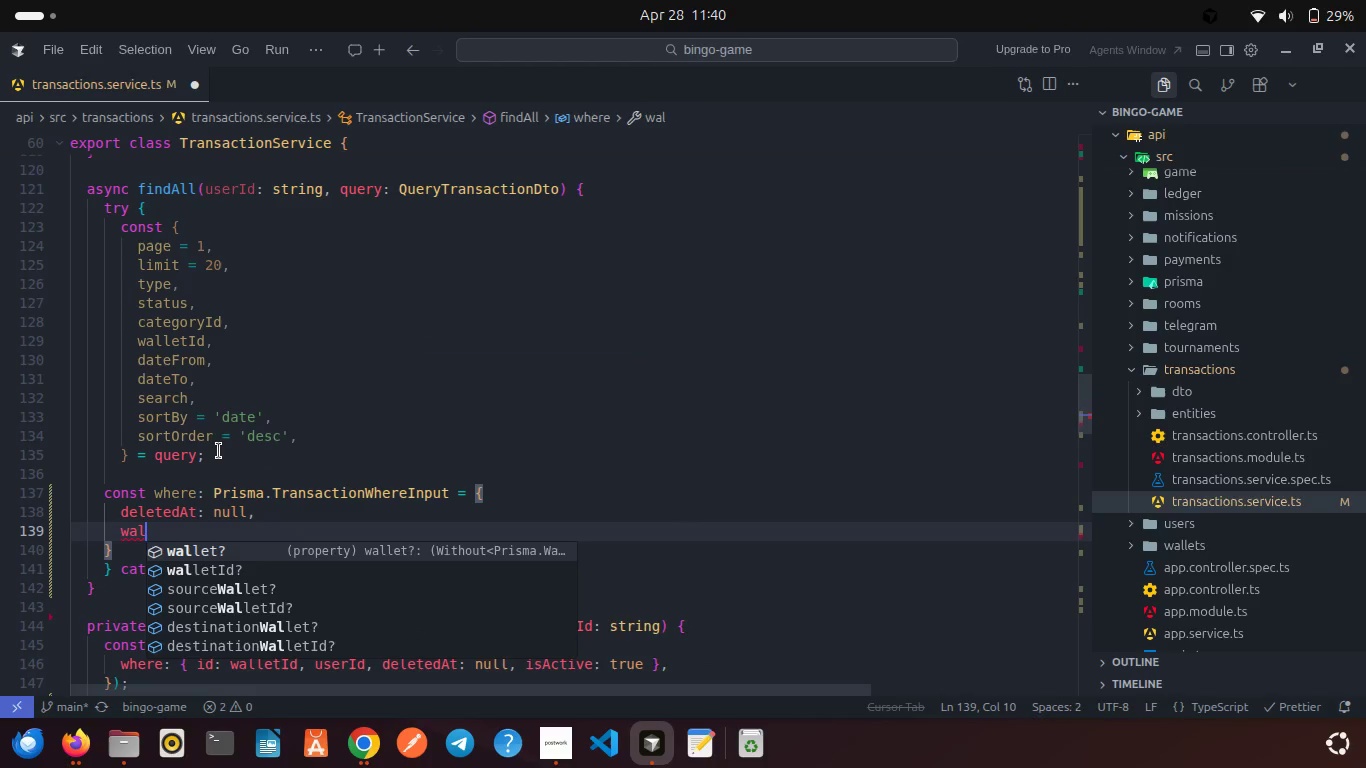 
key(Enter)
 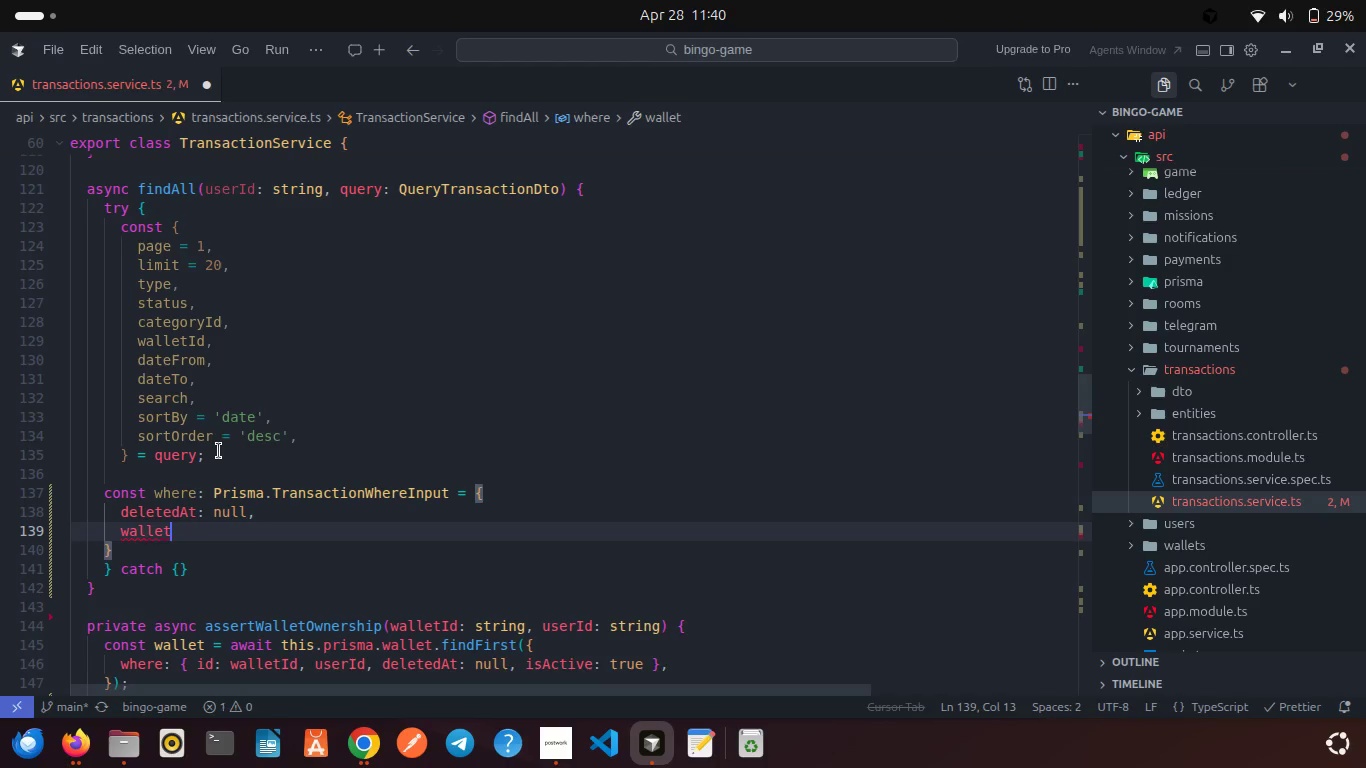 
type(: { user)
 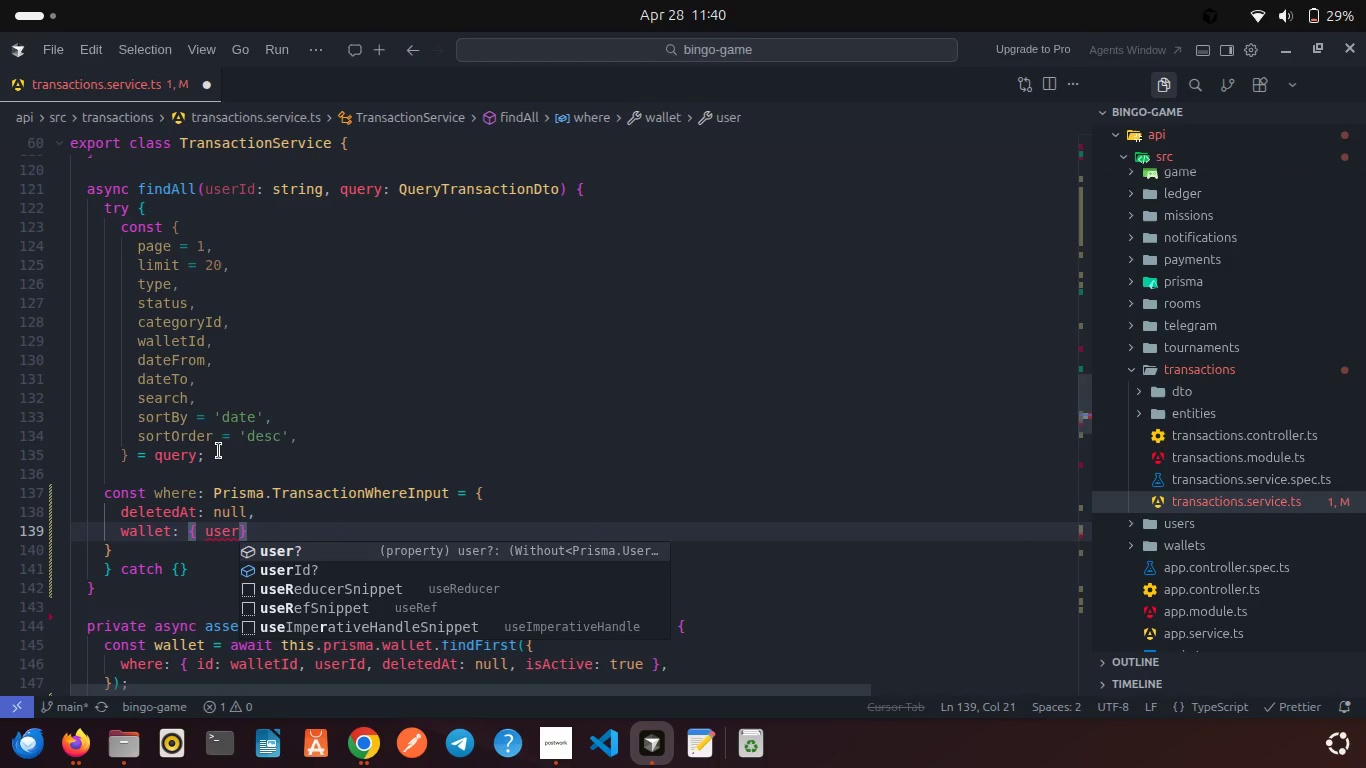 
key(ArrowDown)
 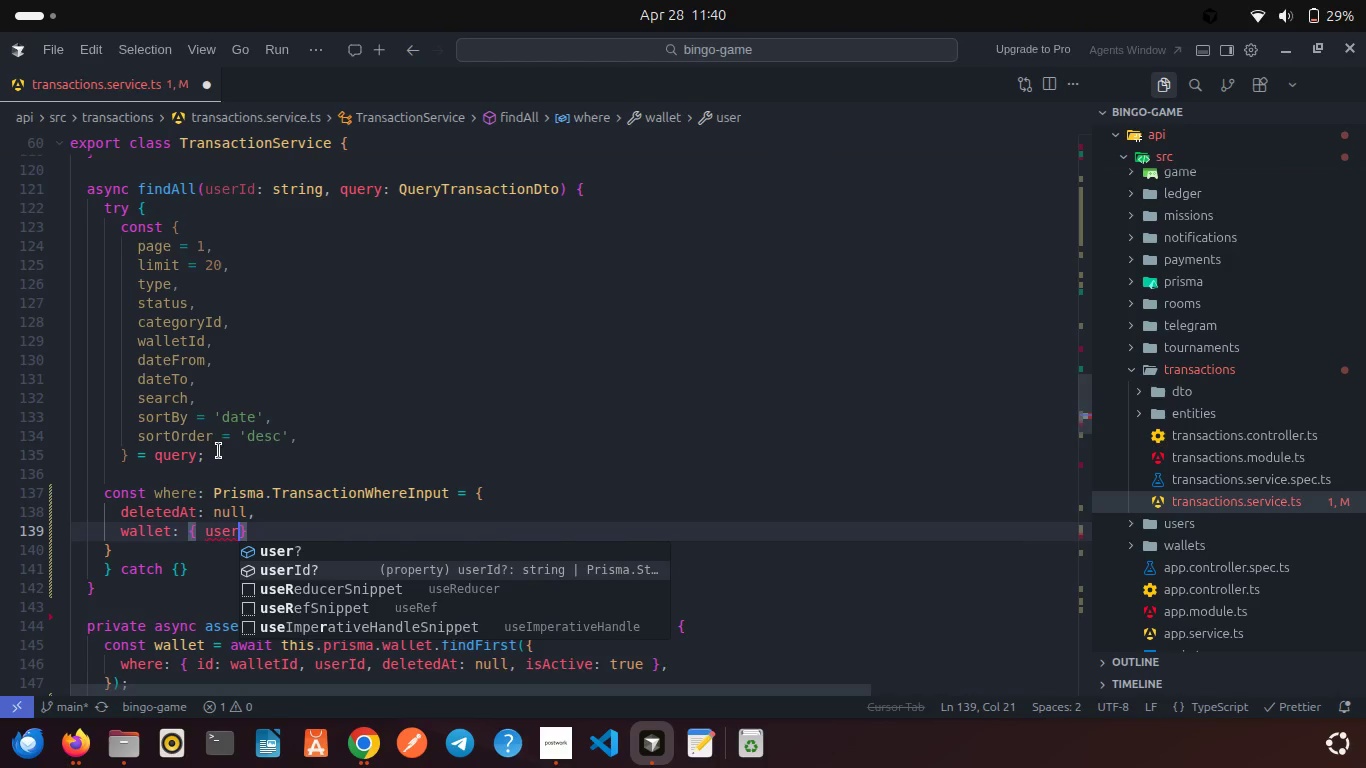 
key(Enter)
 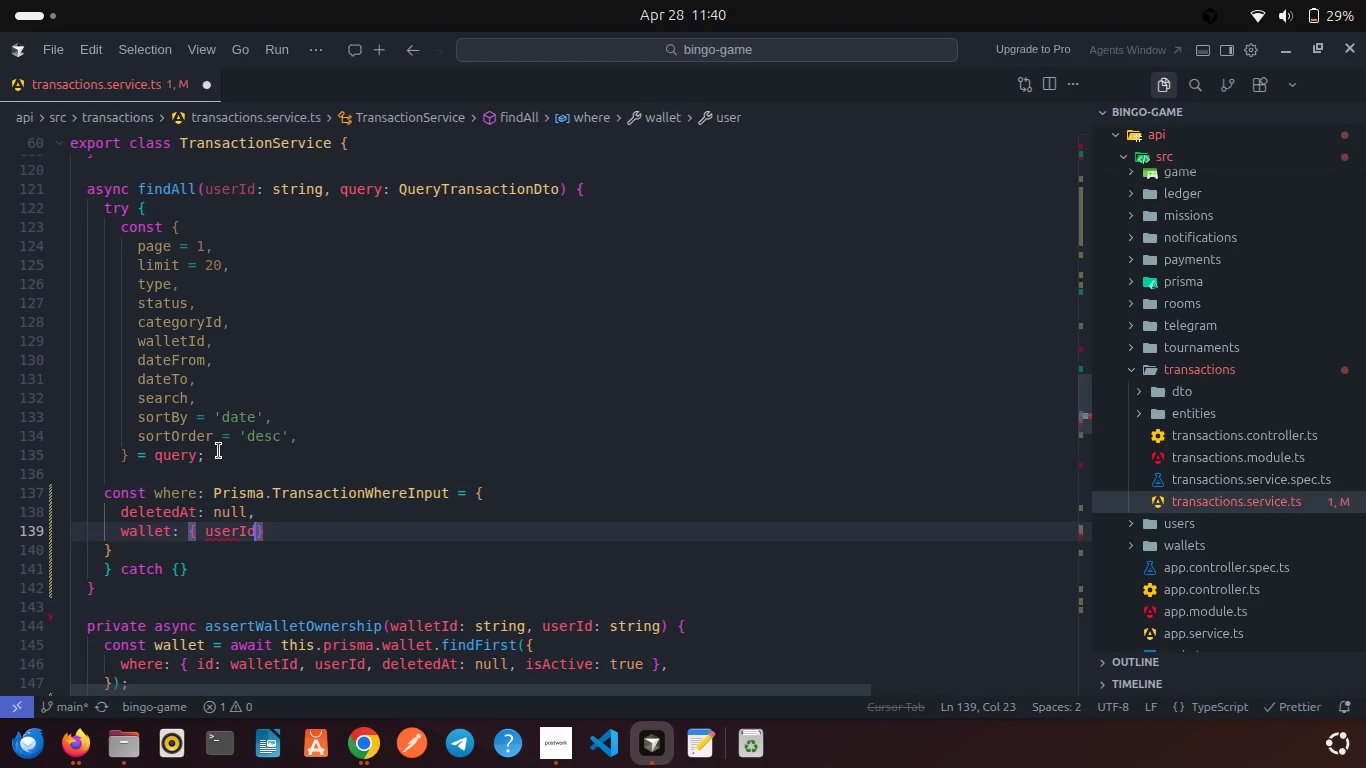 
key(Space)
 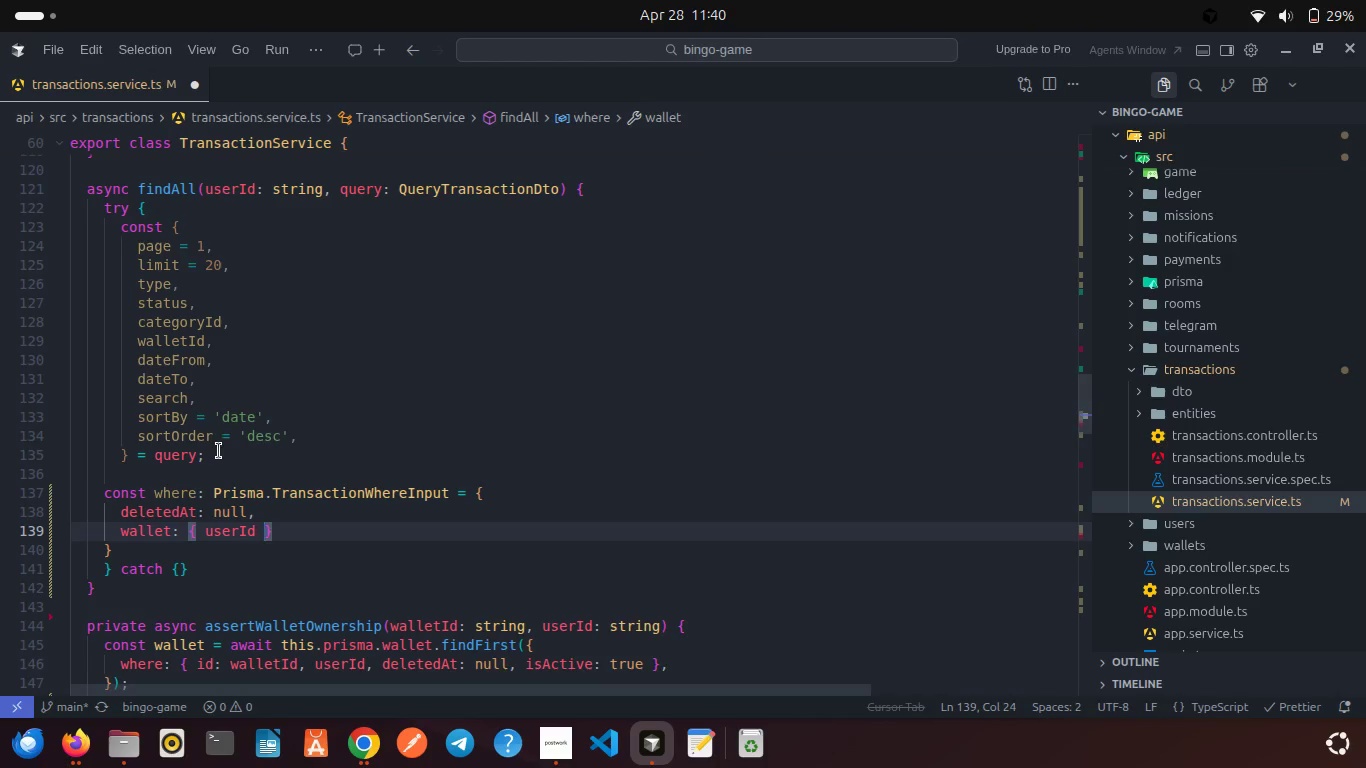 
key(ArrowRight)
 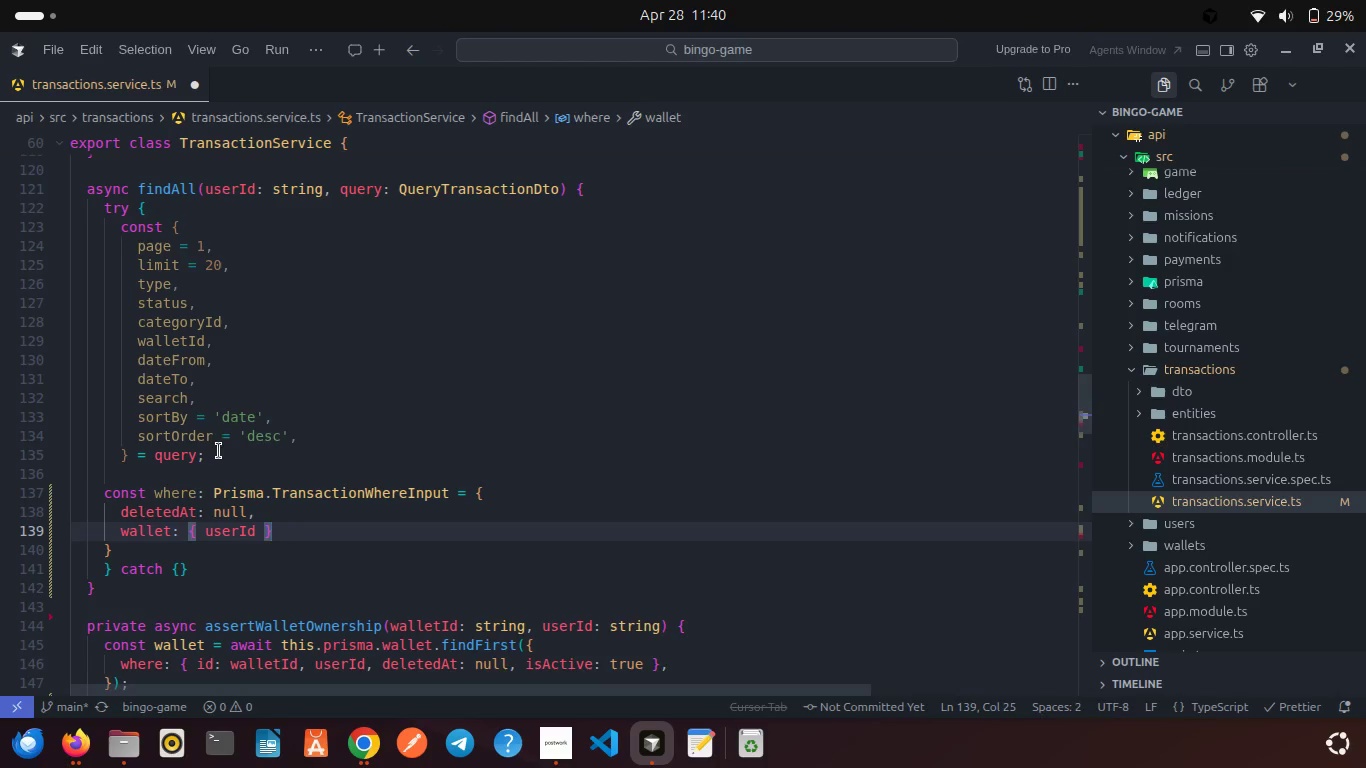 
key(Comma)
 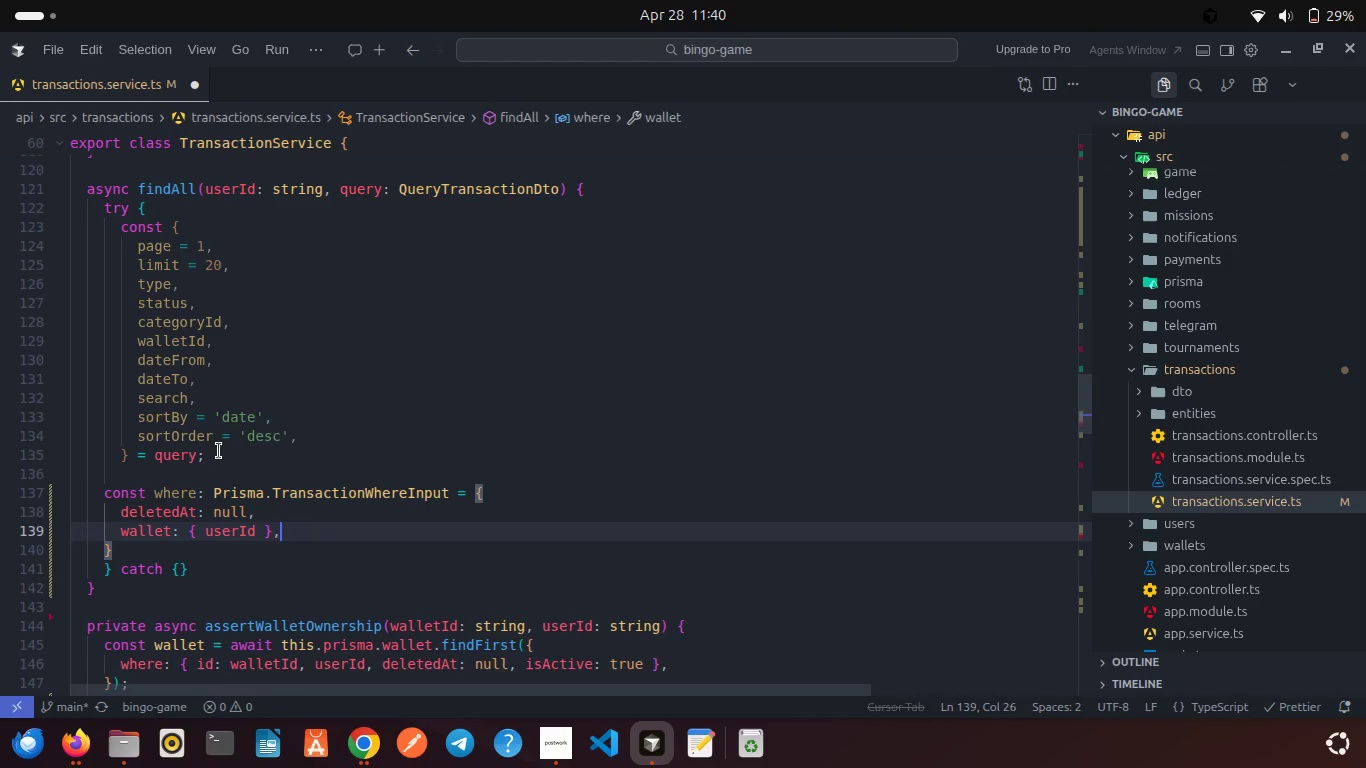 
key(Enter)
 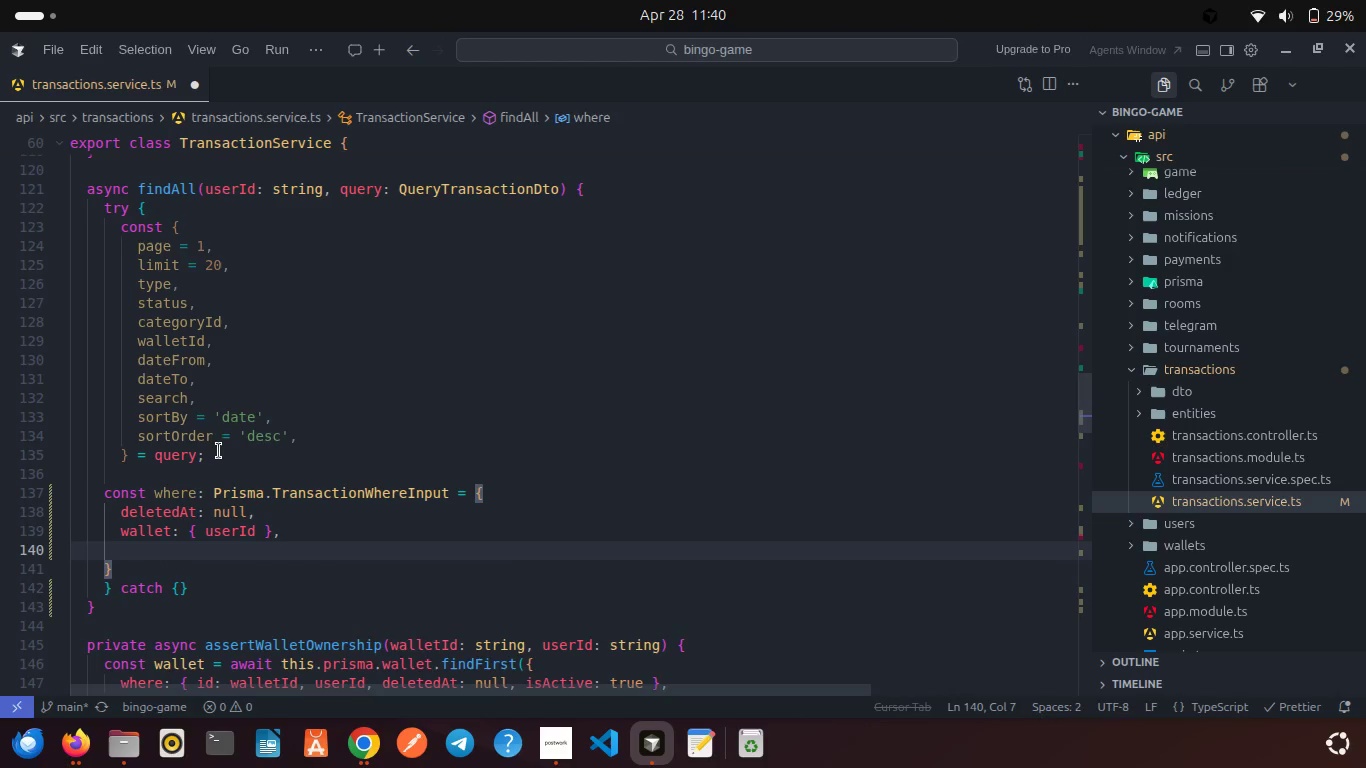 
key(Control+A)
 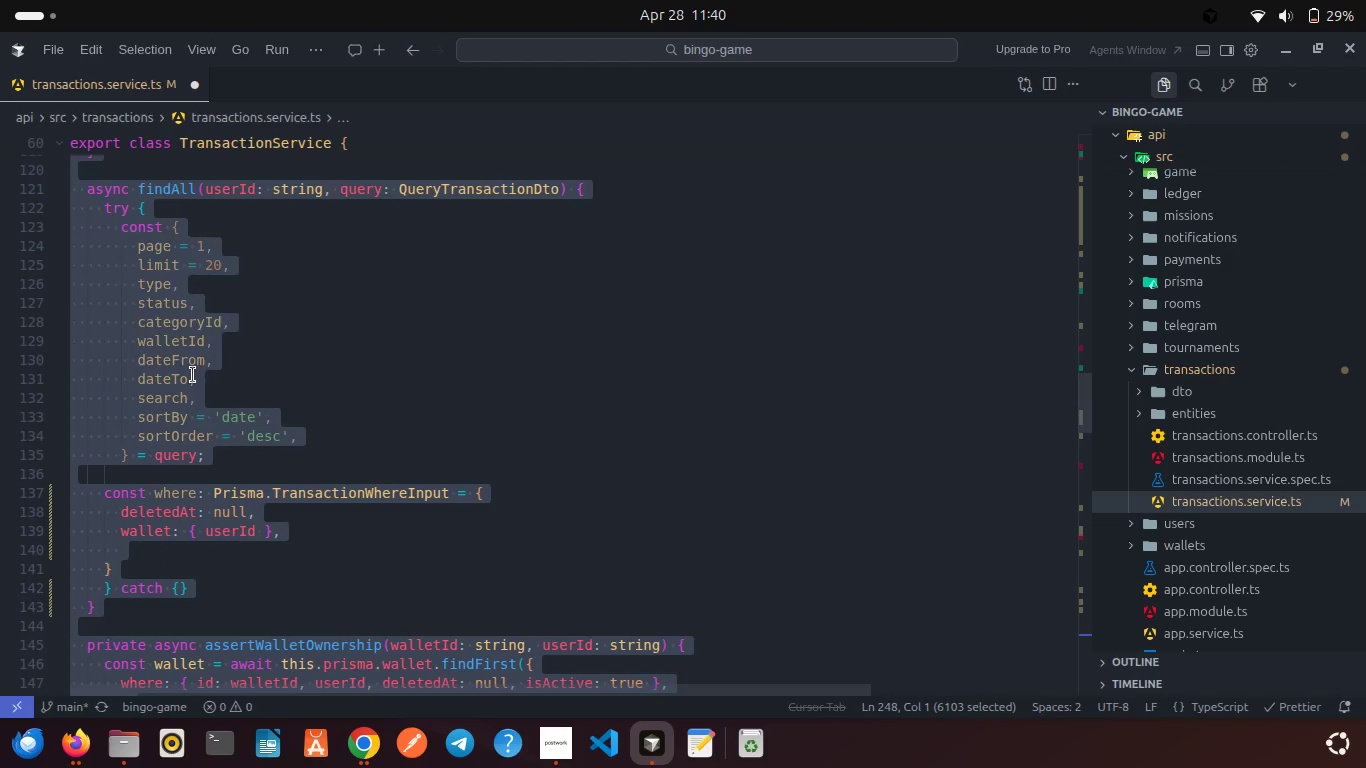 
right_click([193, 375])
 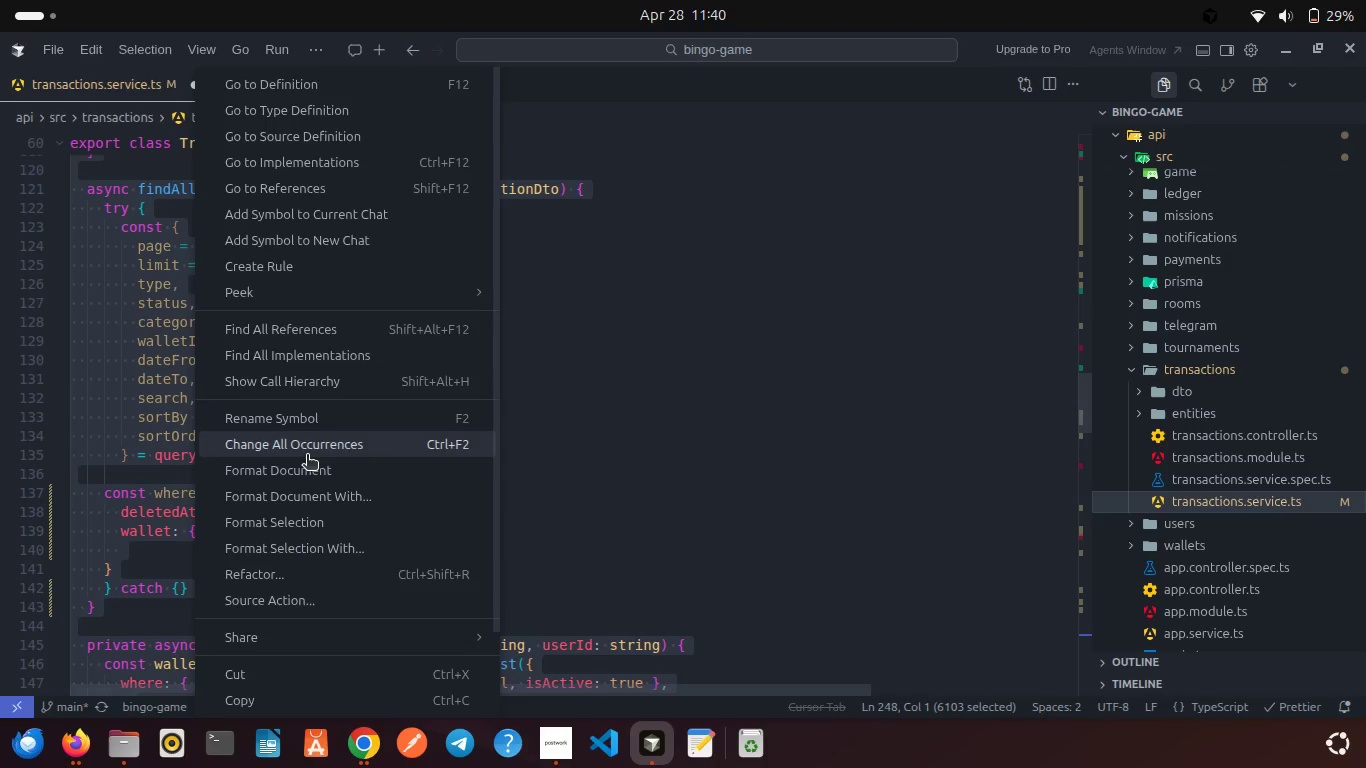 
left_click([307, 469])
 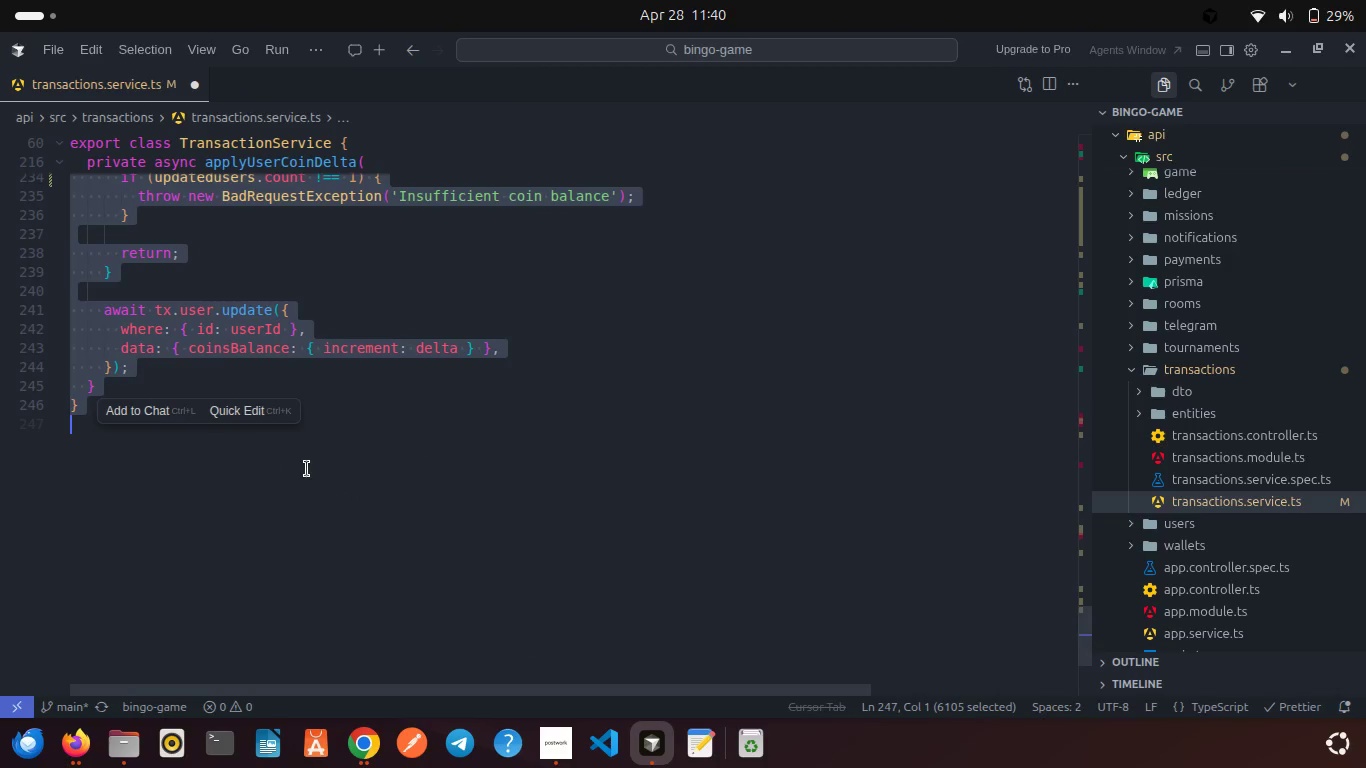 
scroll: coordinate [307, 469], scroll_direction: up, amount: 5.0
 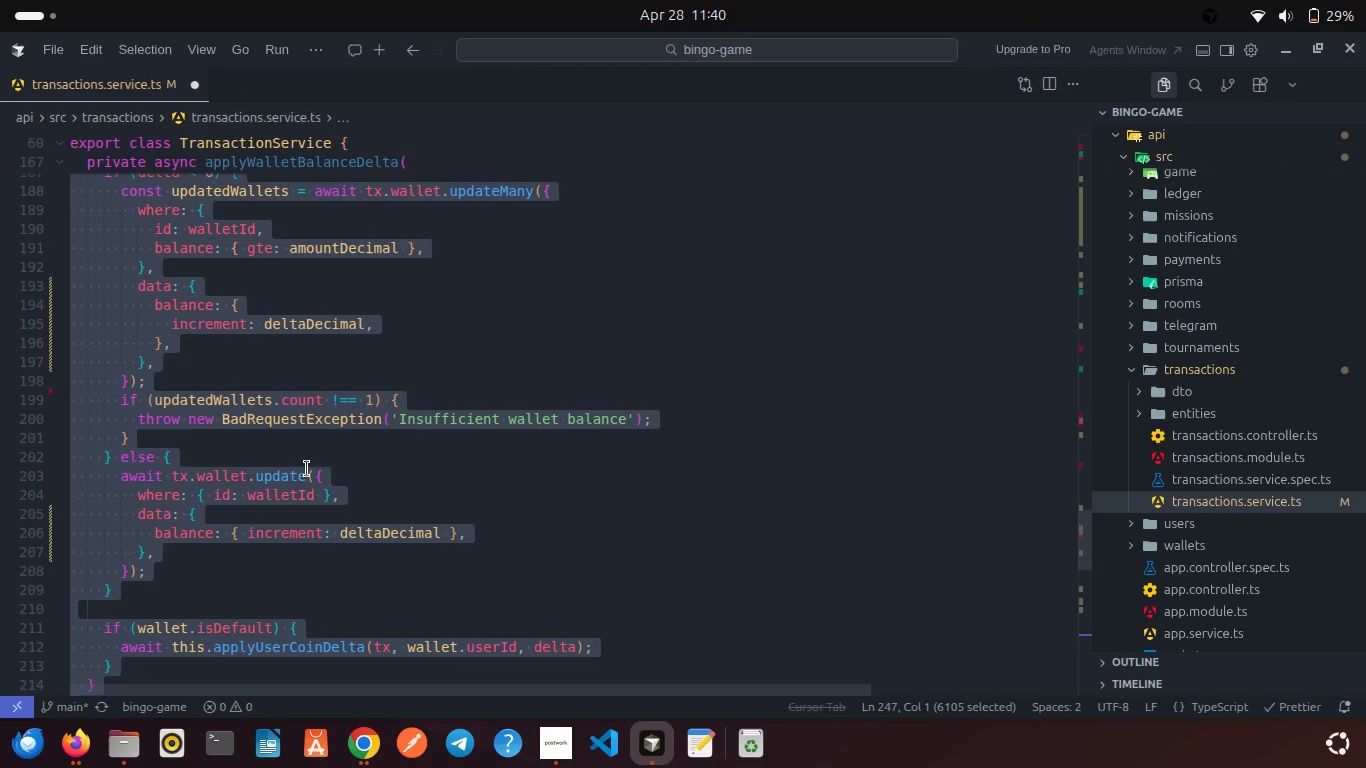 
left_click([307, 469])
 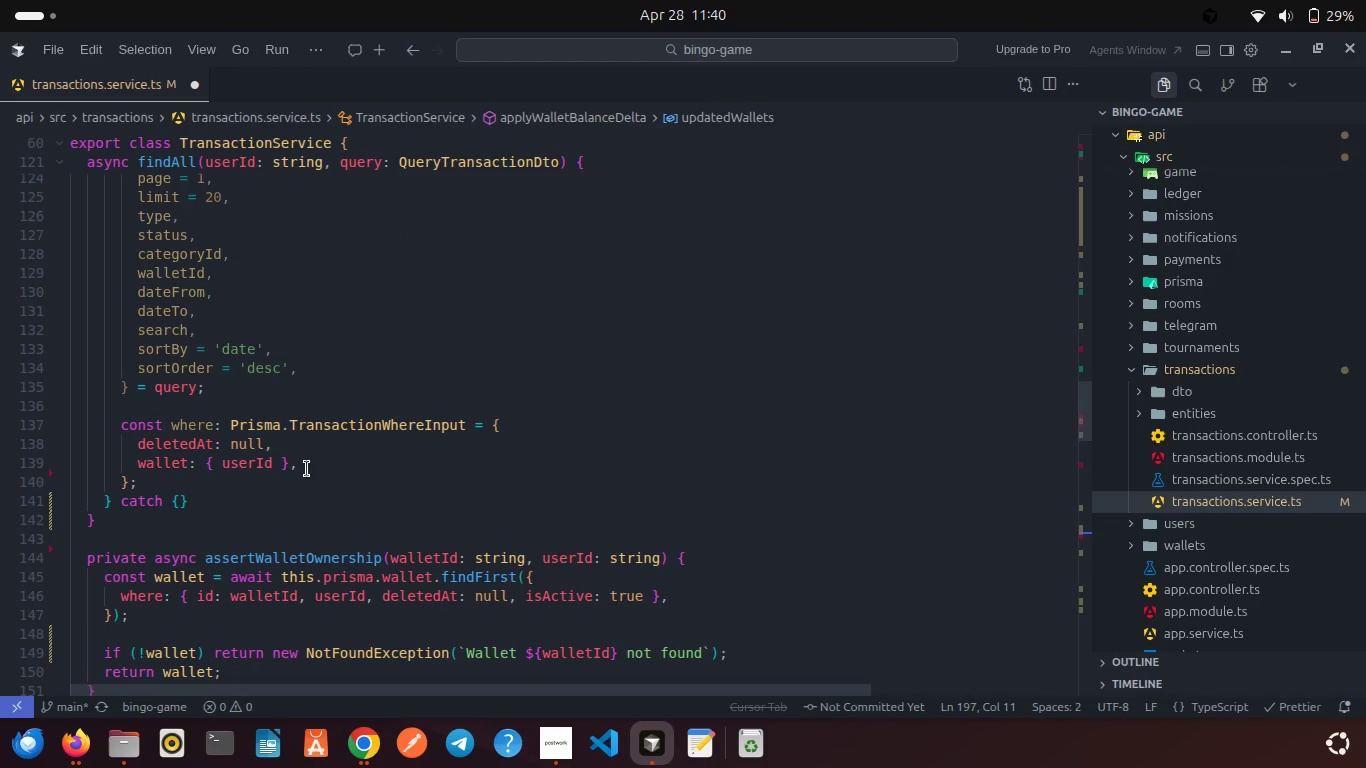 
scroll: coordinate [307, 469], scroll_direction: up, amount: 2.0
 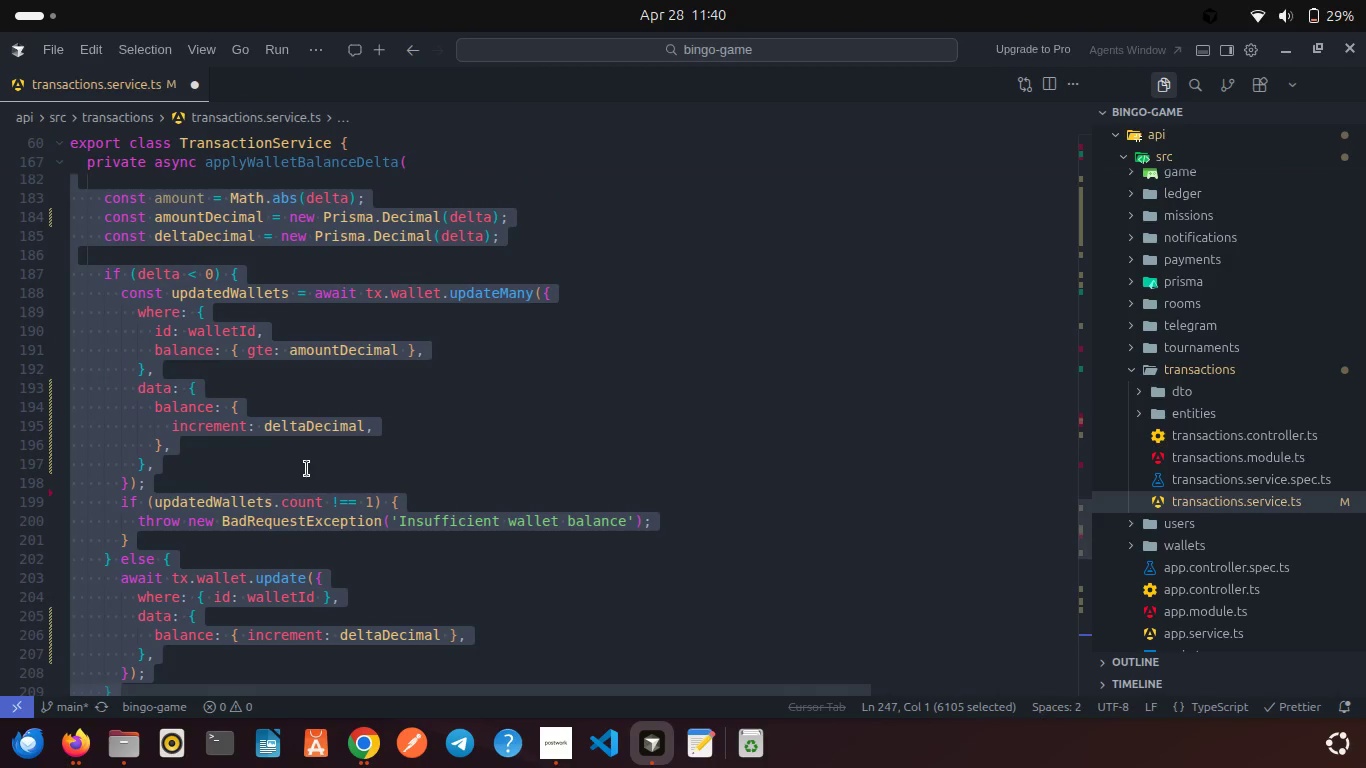 
left_click([179, 482])
 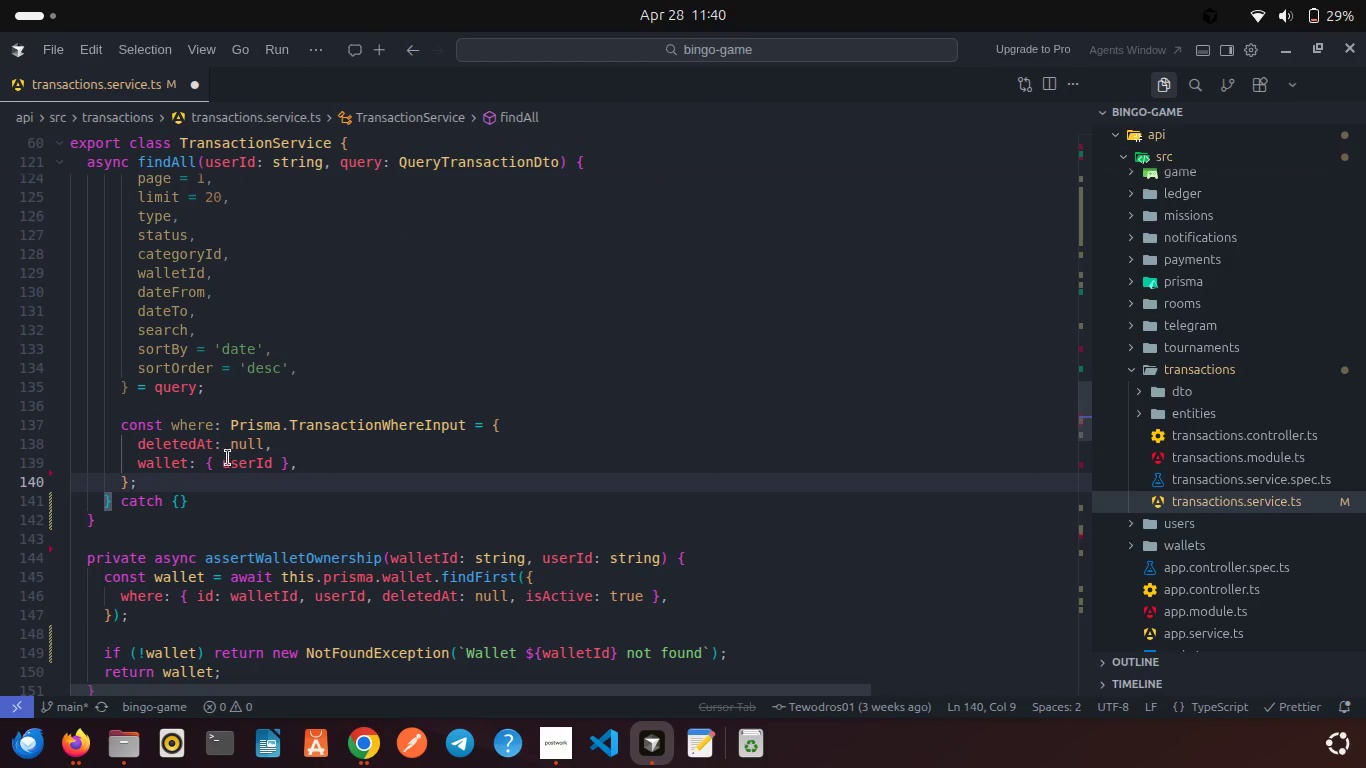 
left_click([318, 471])
 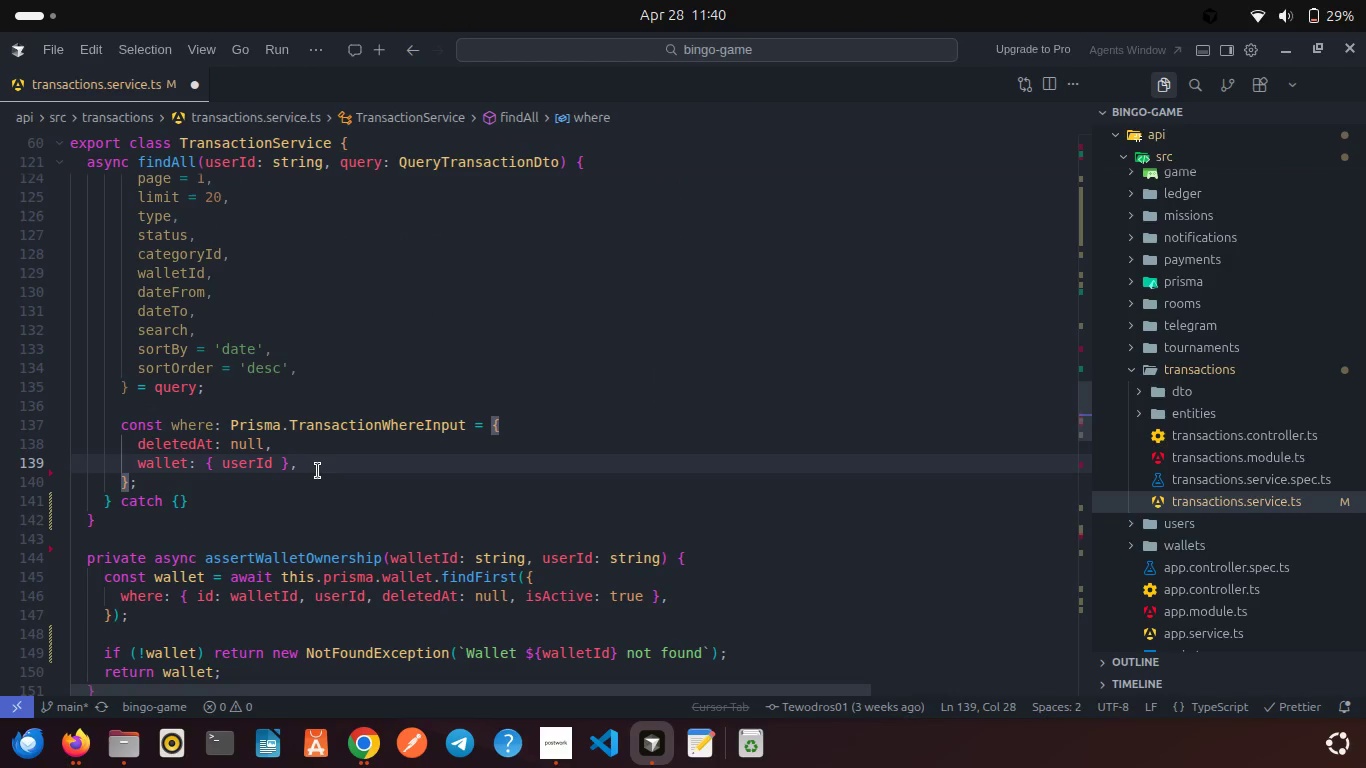 
key(Enter)
 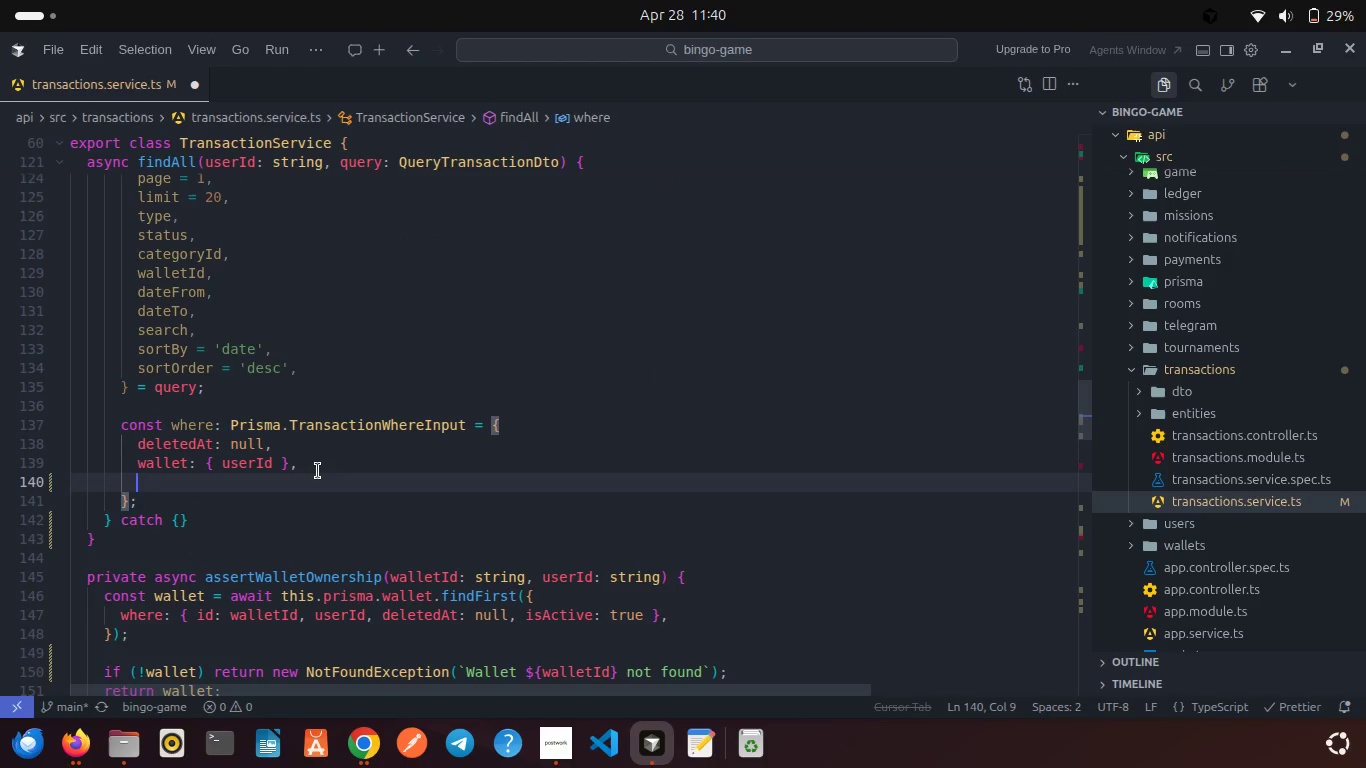 
type(...ty)
 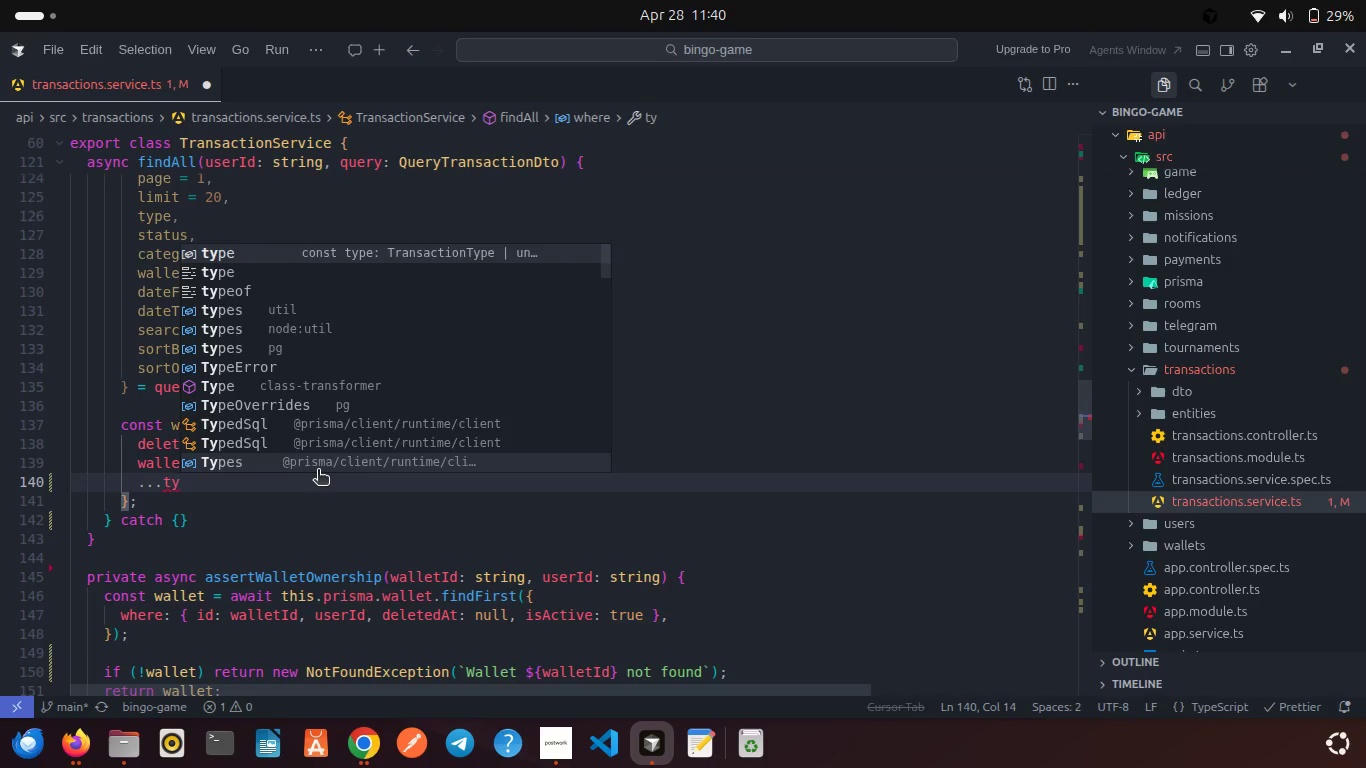 
key(Enter)
 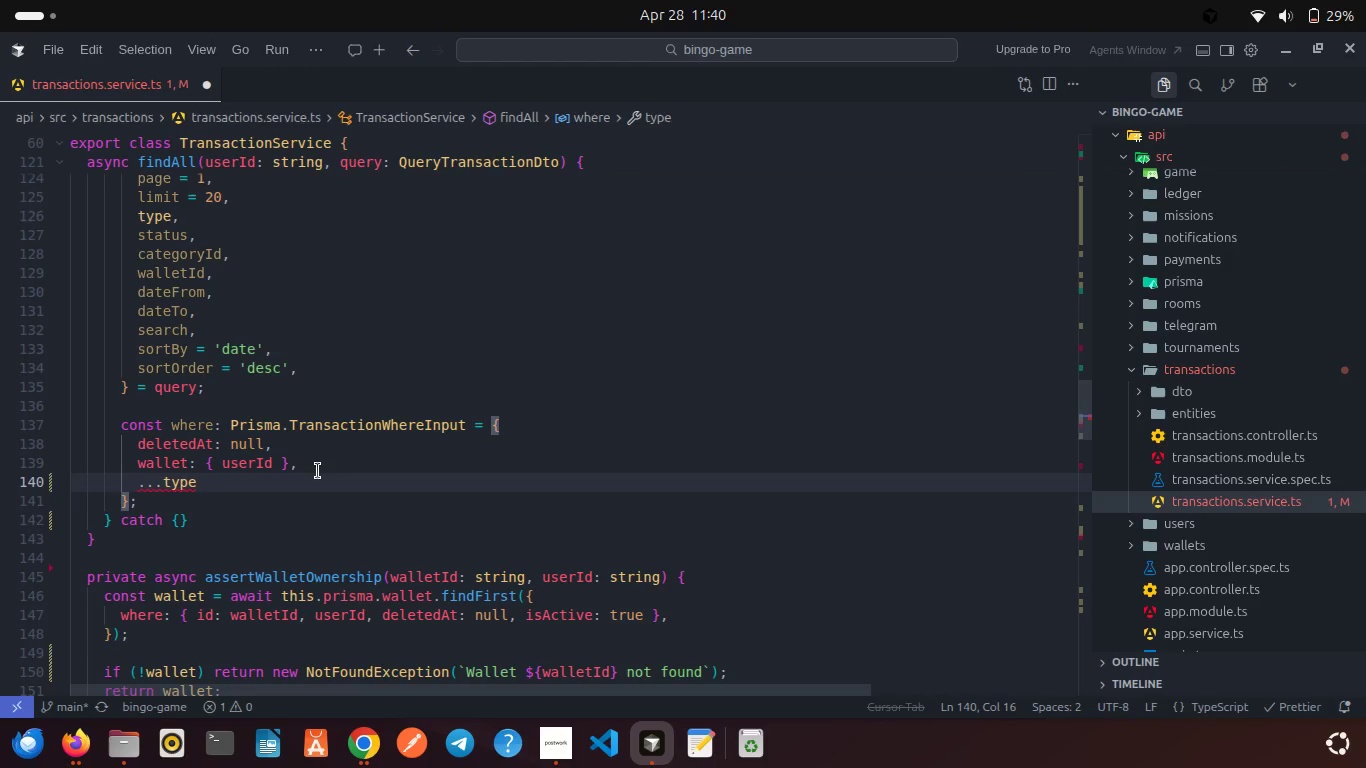 
key(Shift+9)
 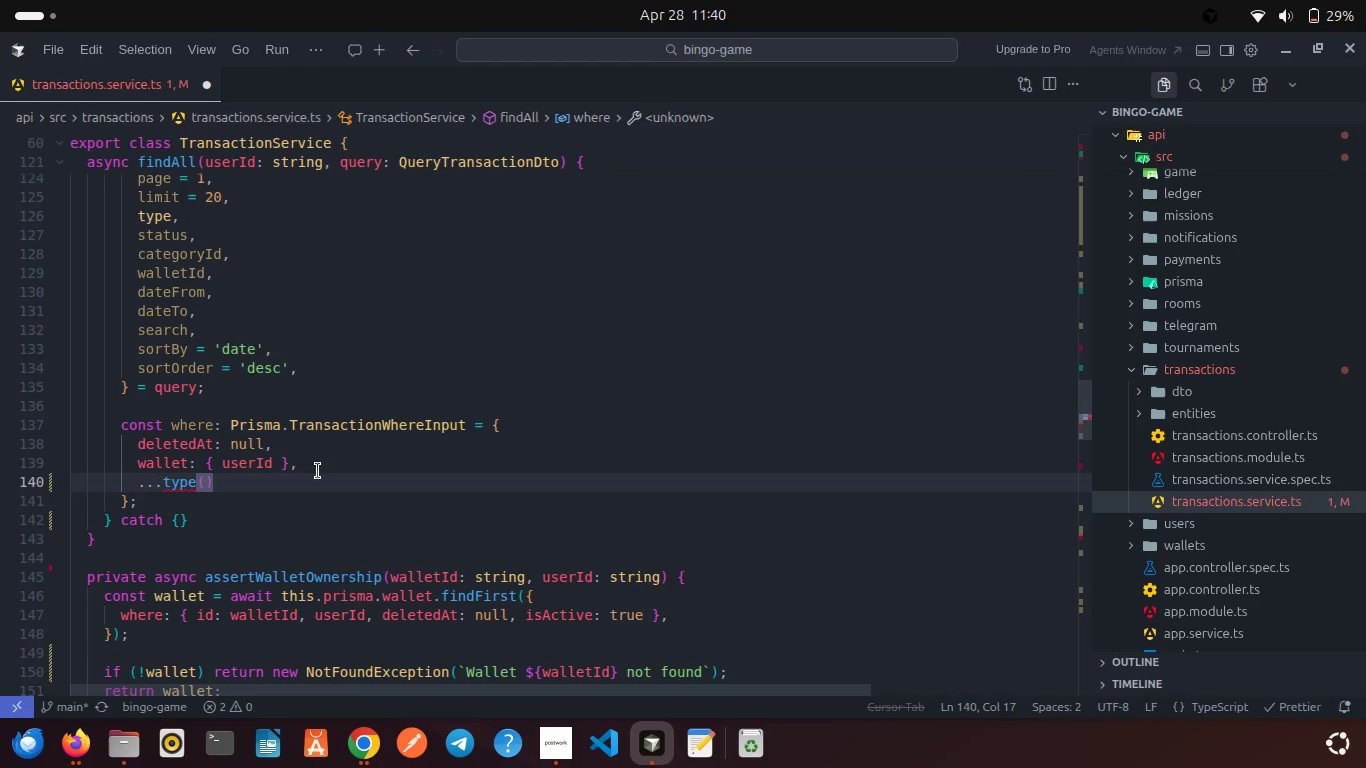 
key(Space)
 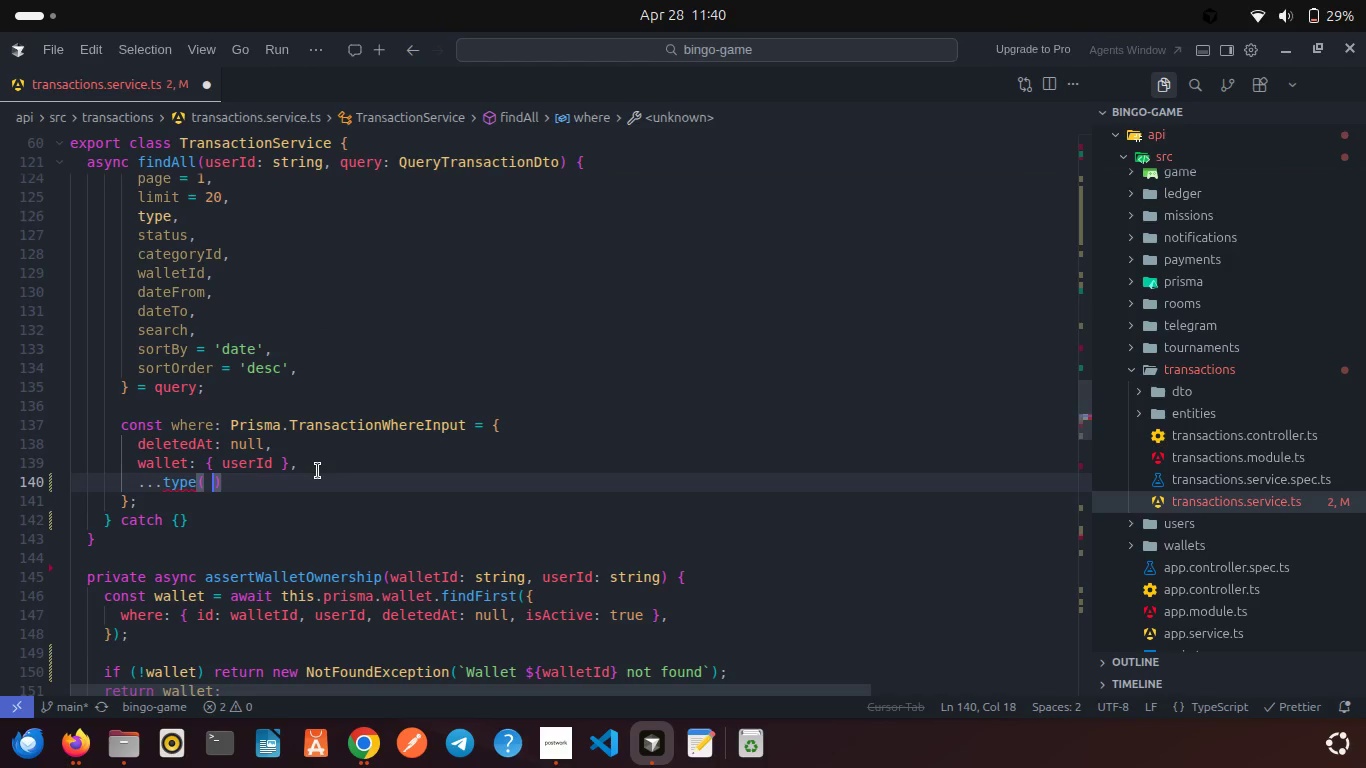 
key(T)
 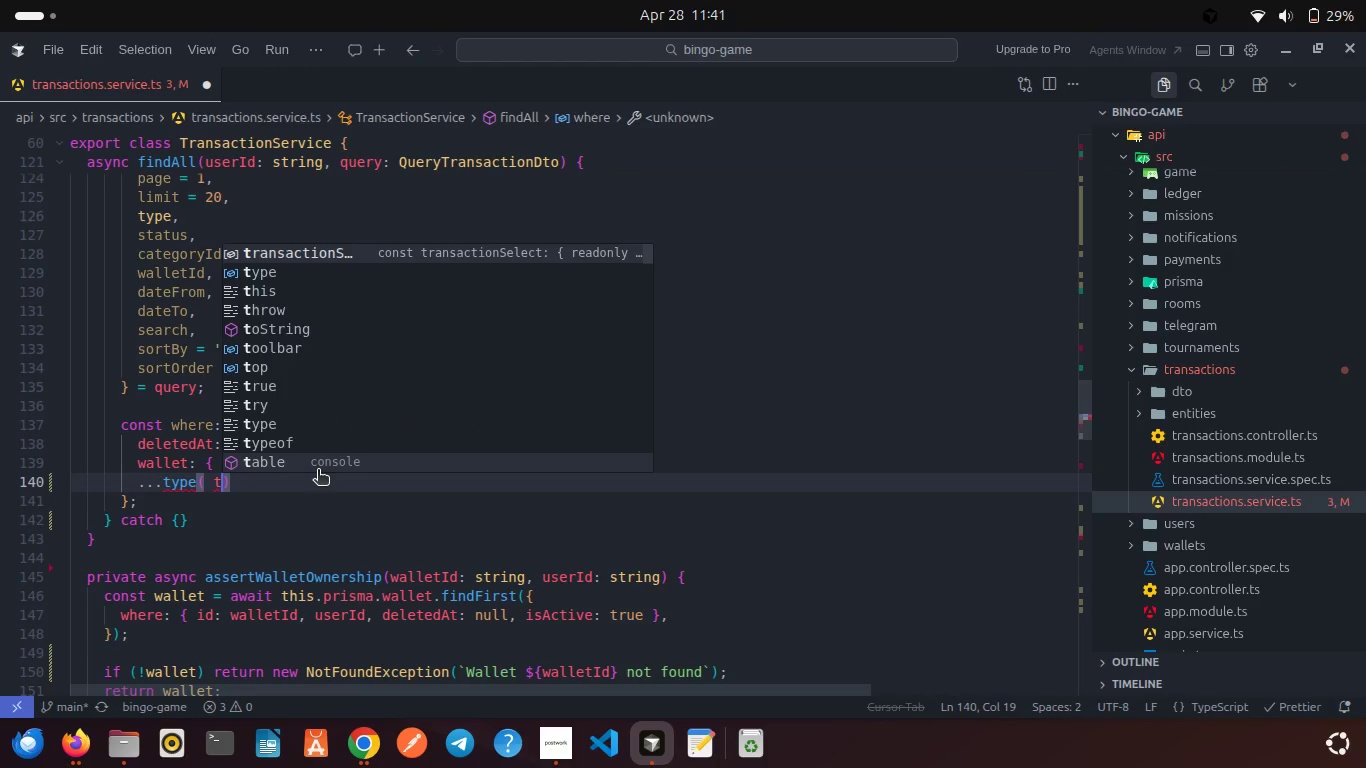 
key(ArrowDown)
 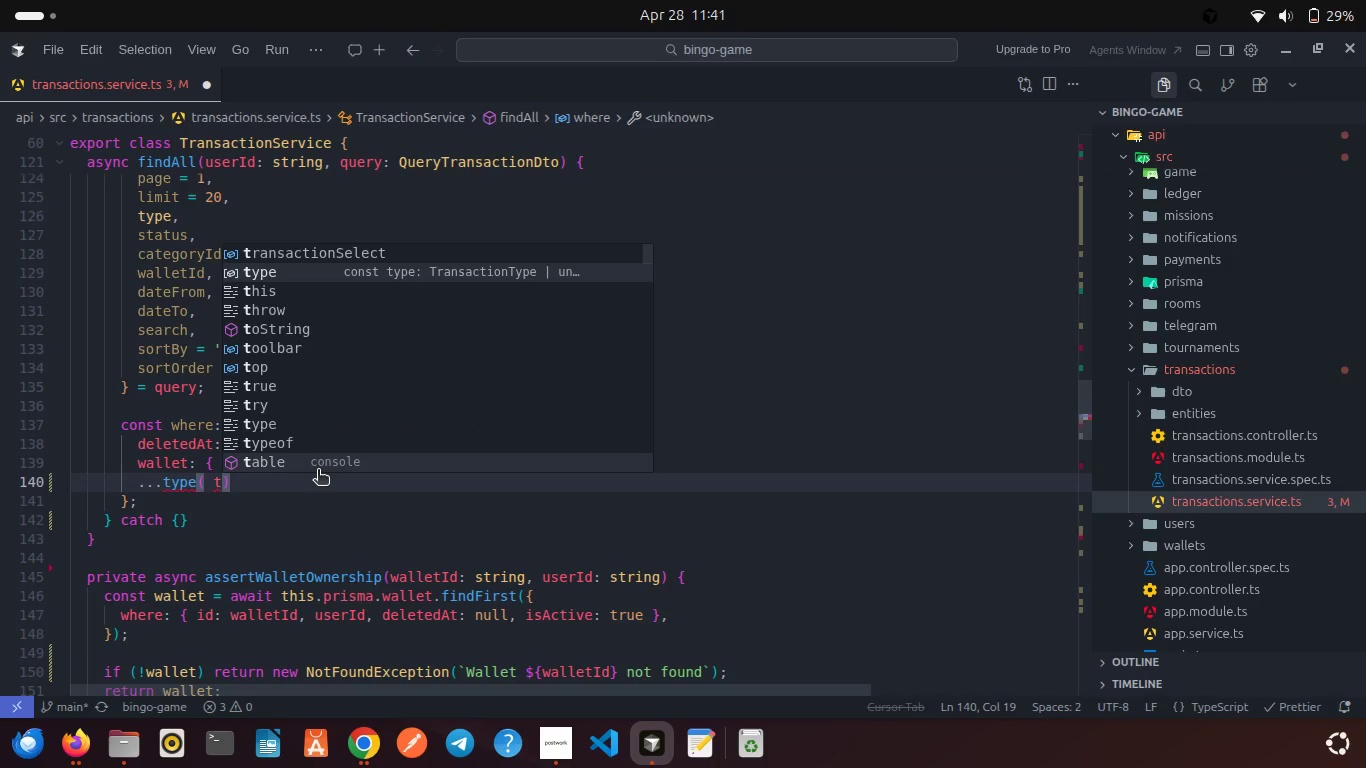 
key(Enter)
 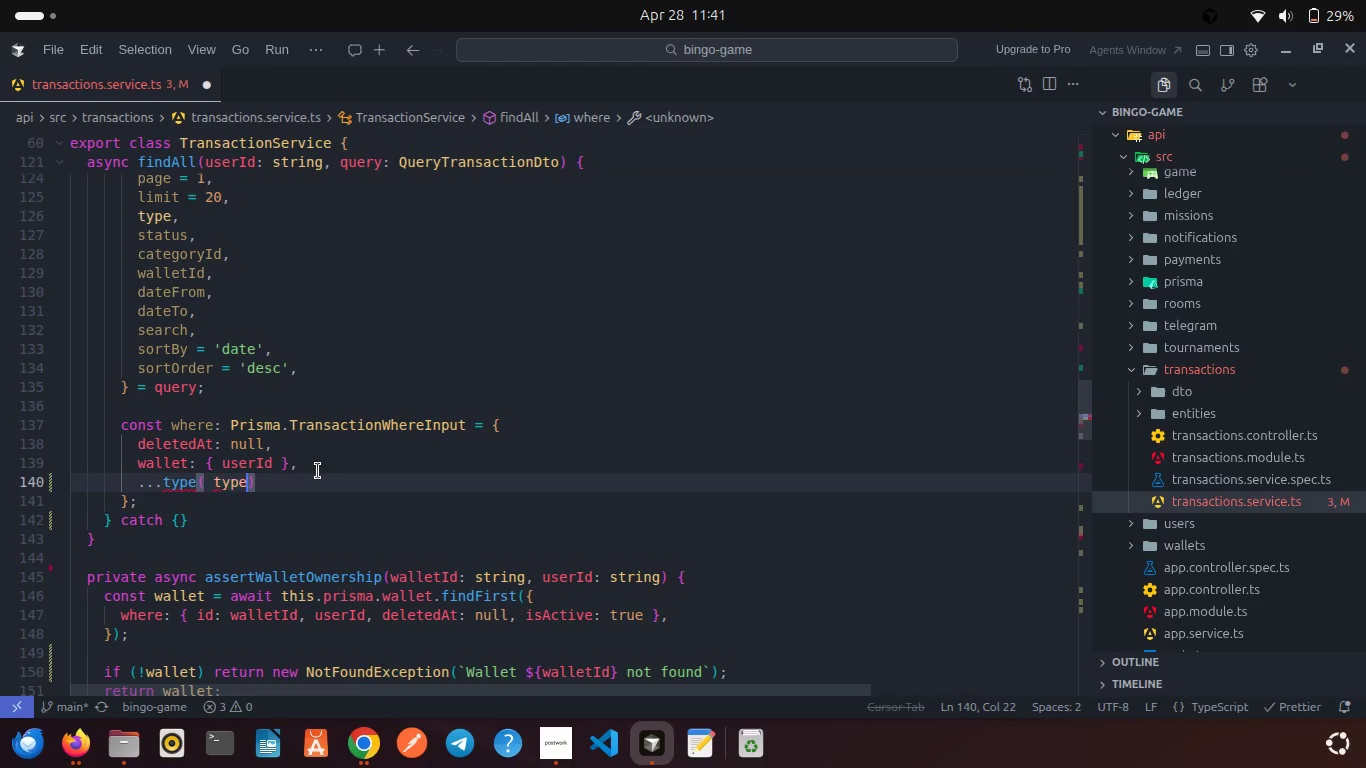 
type( &&&)
key(Backspace)
type( { ty)
 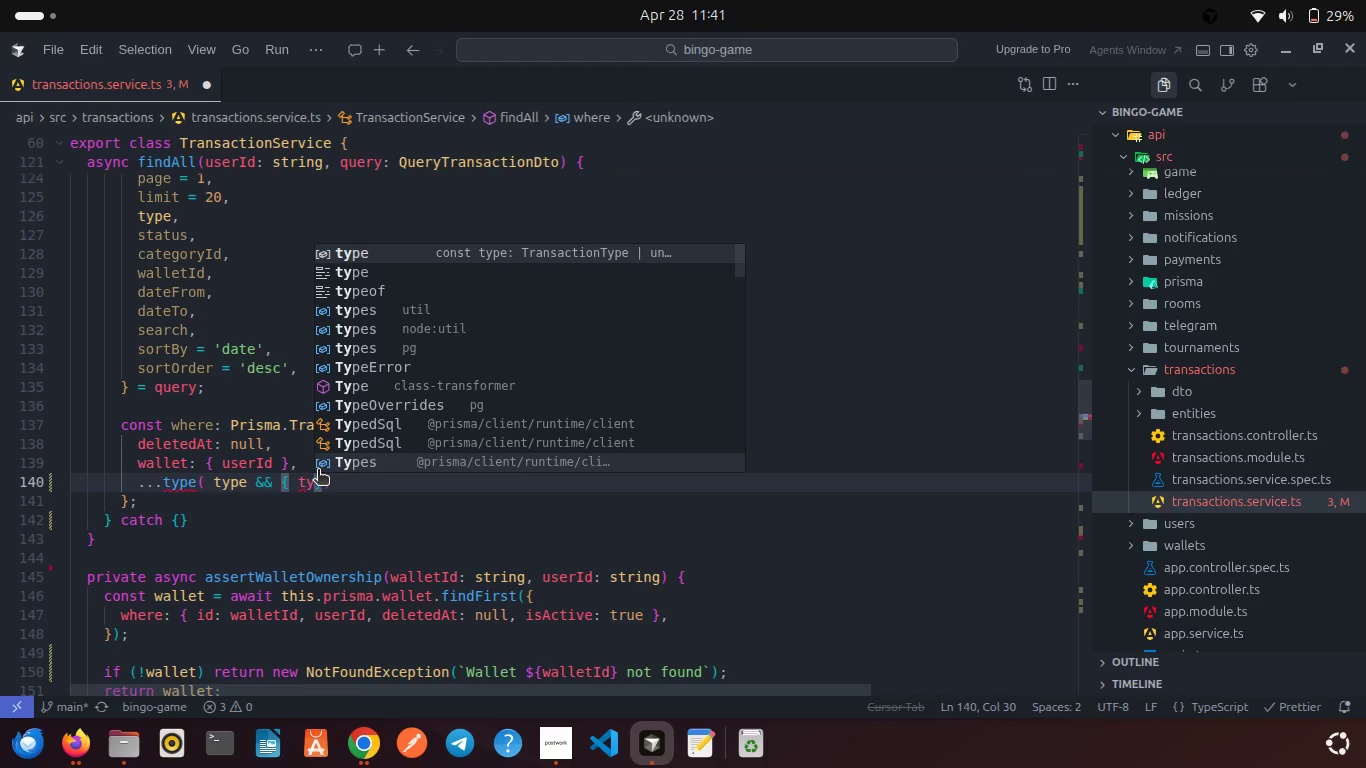 
key(Enter)
 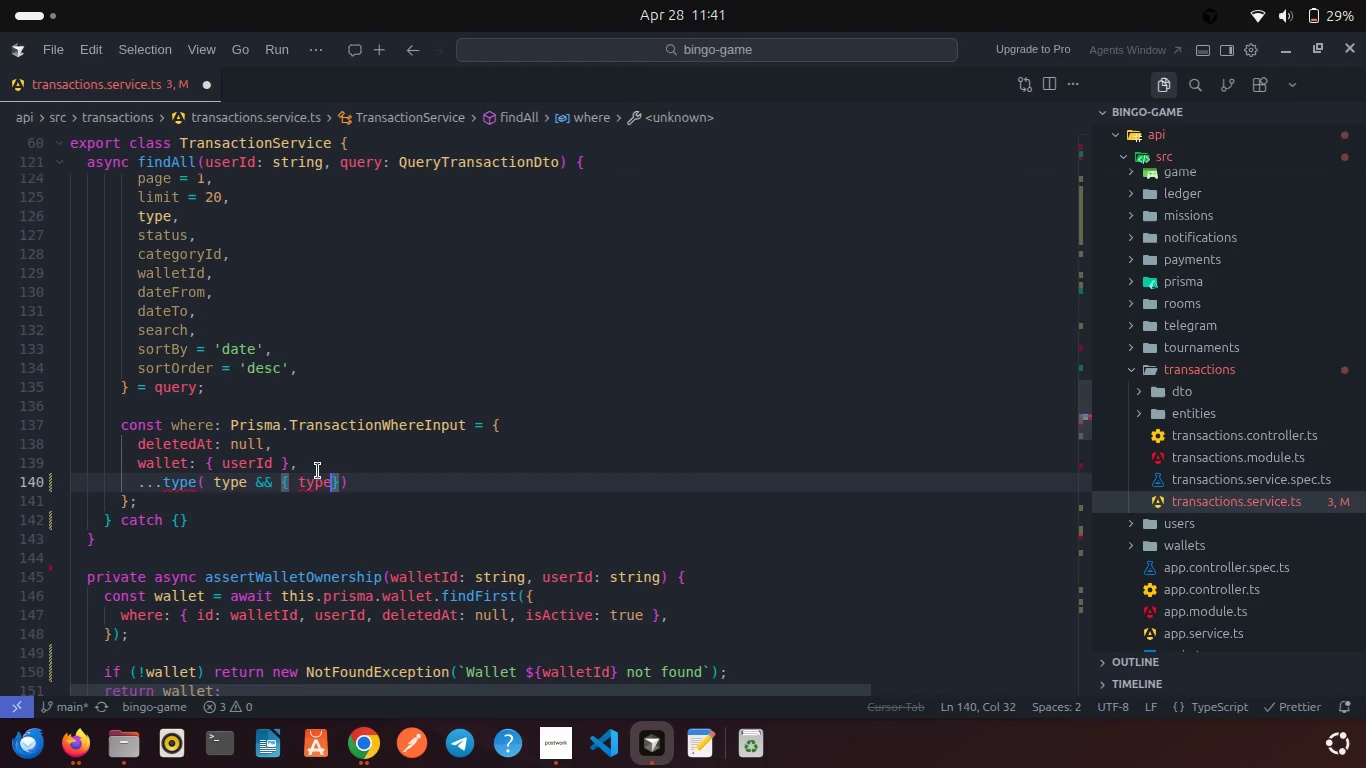 
key(Space)
 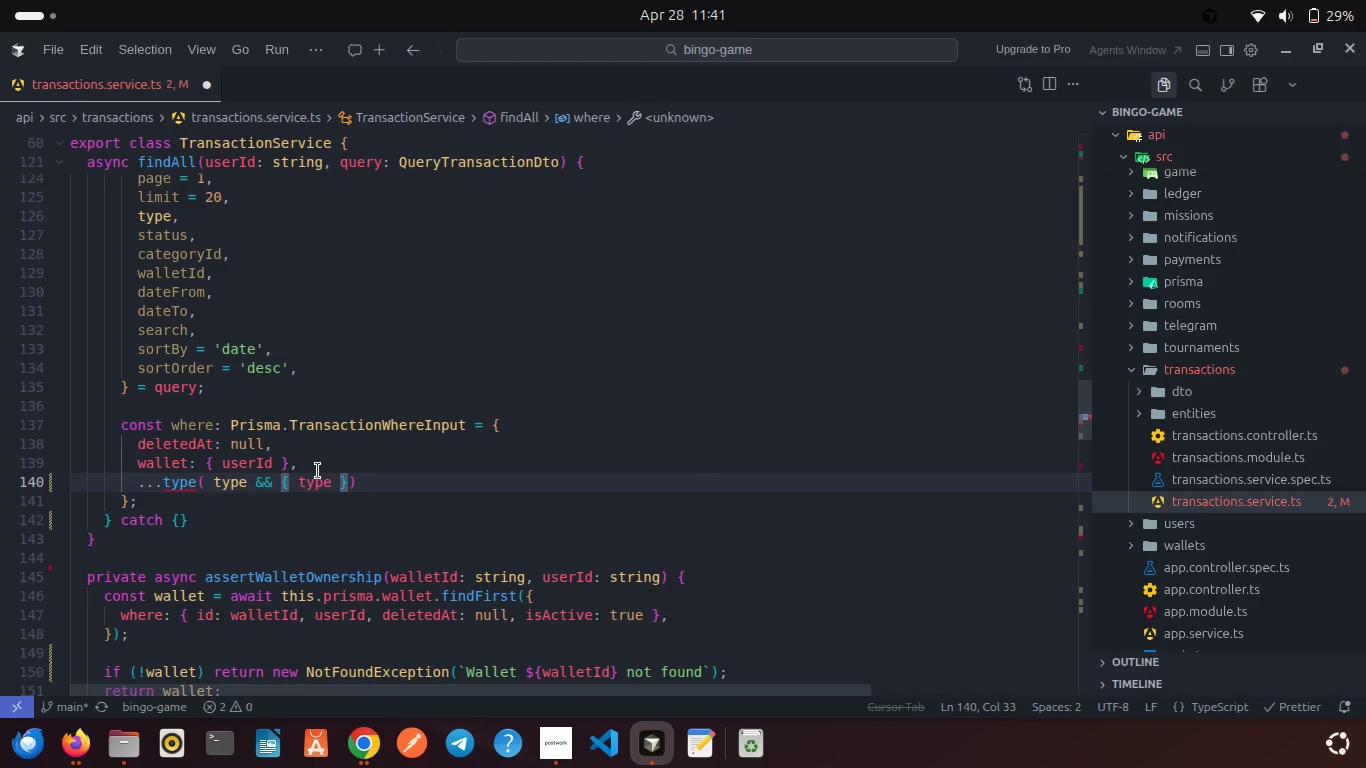 
key(ArrowRight)
 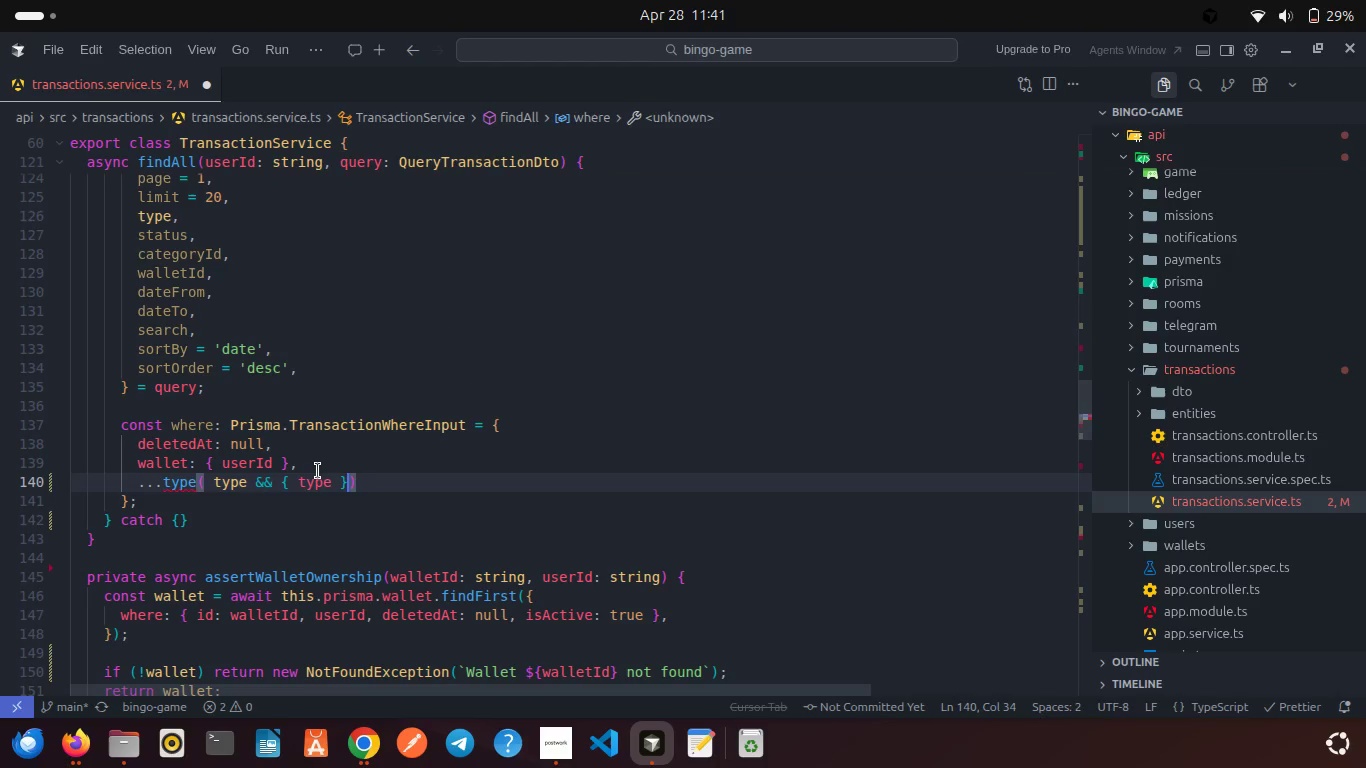 
key(ArrowRight)
 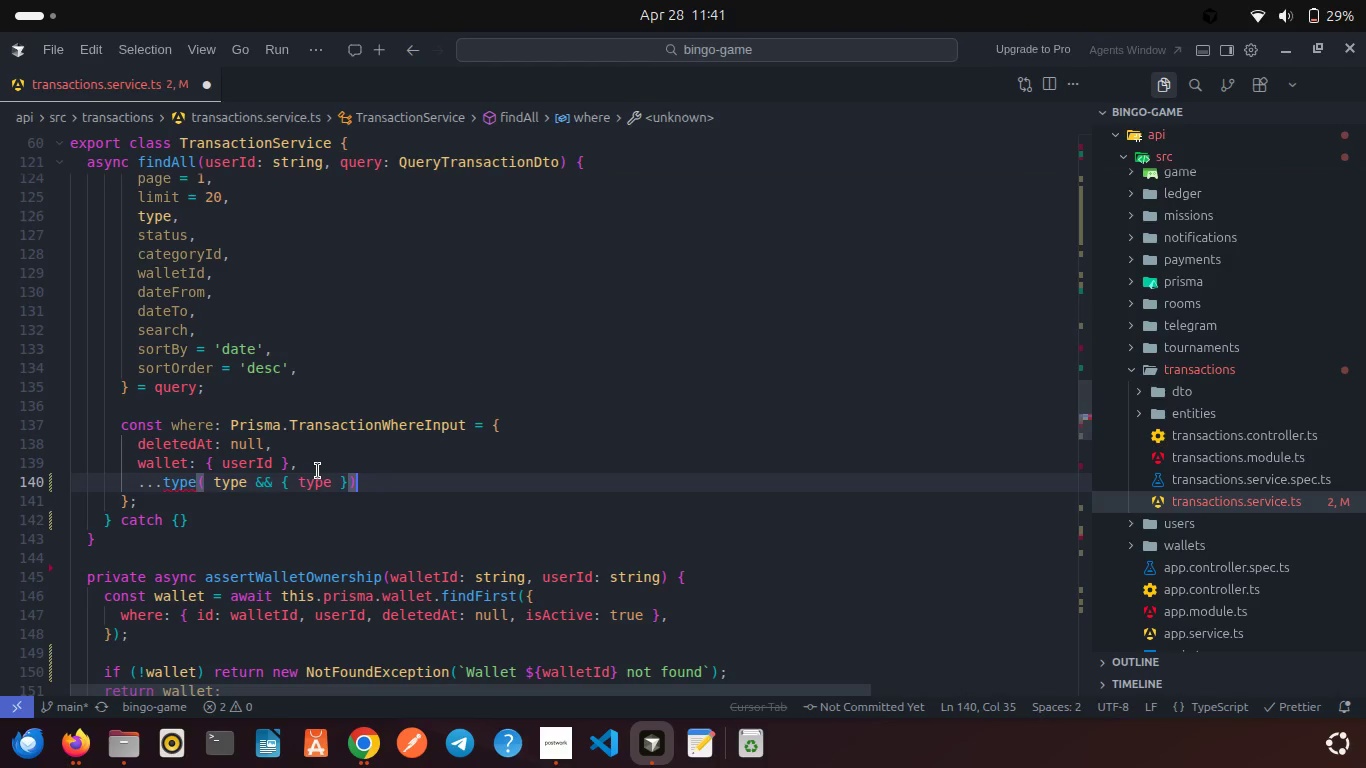 
double_click([184, 485])
 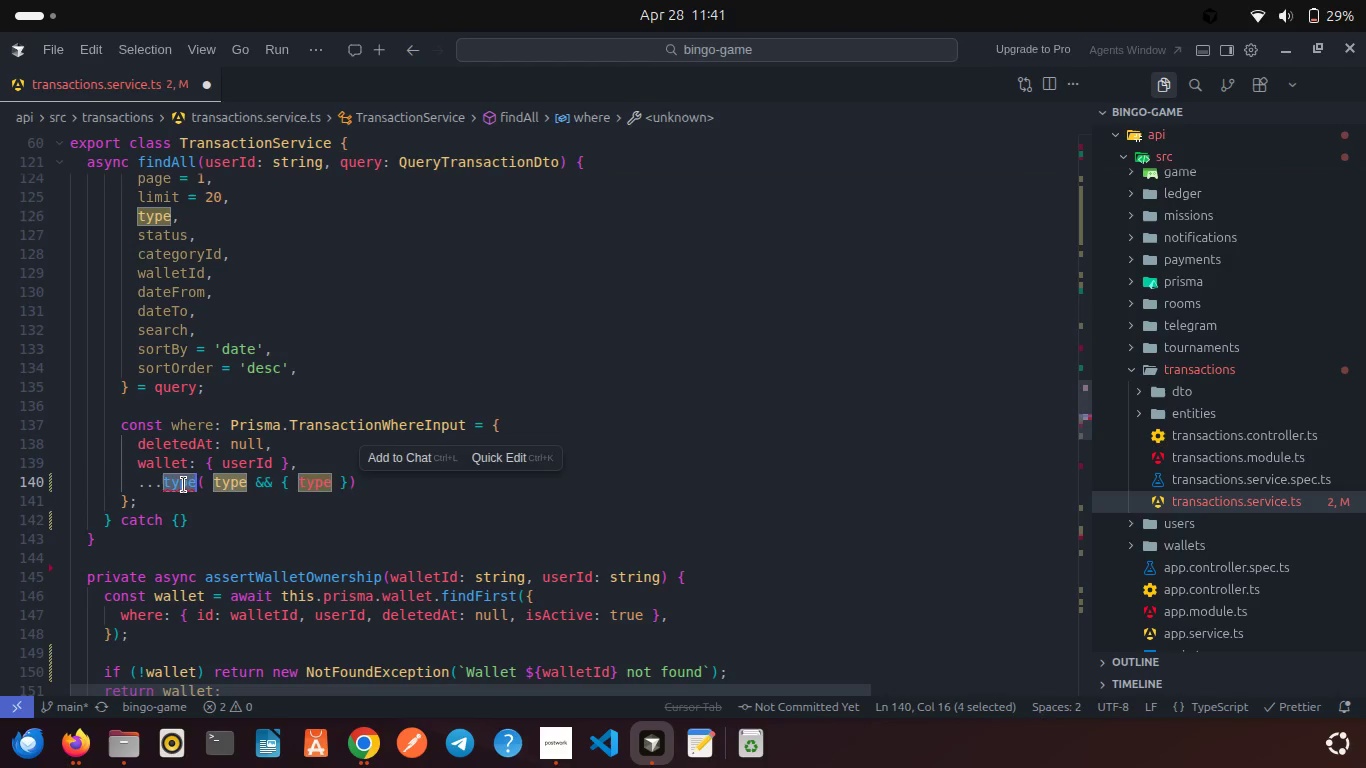 
key(Backspace)
 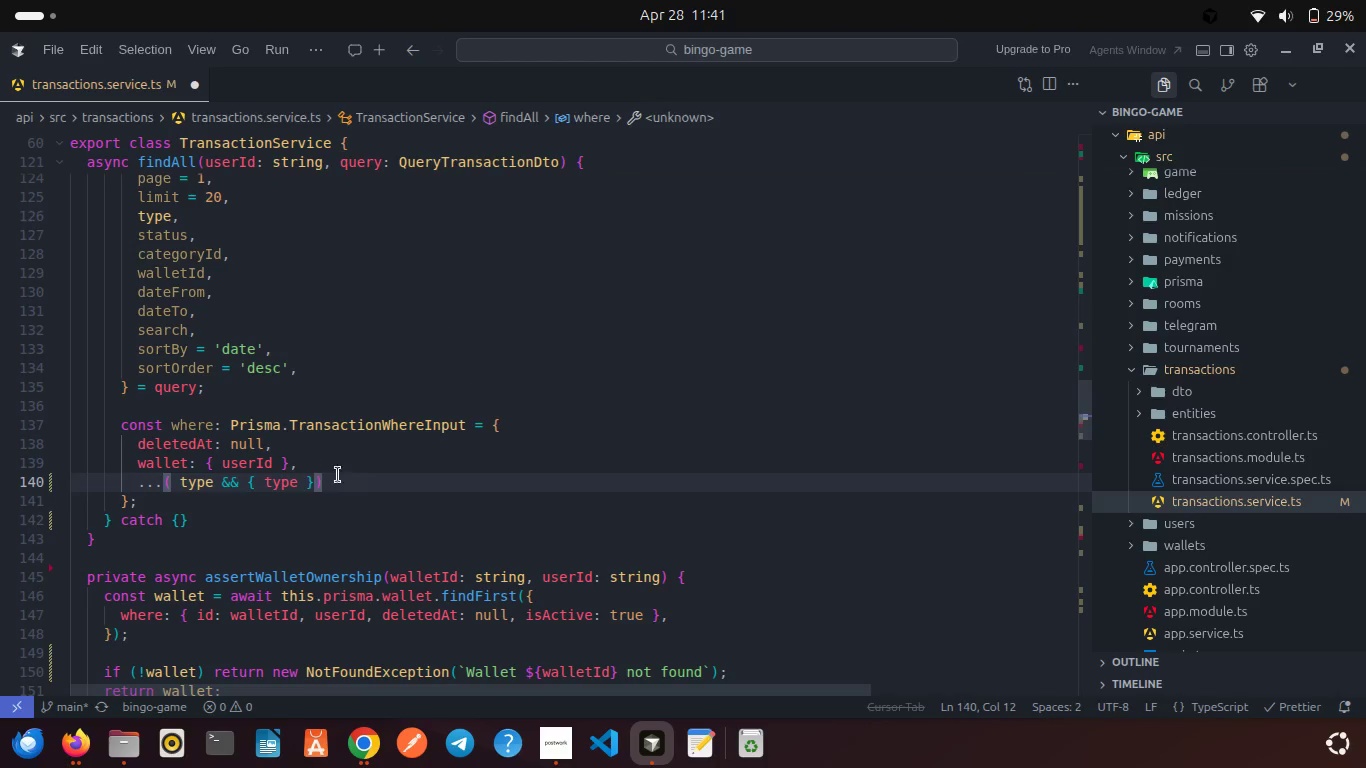 
left_click([366, 481])
 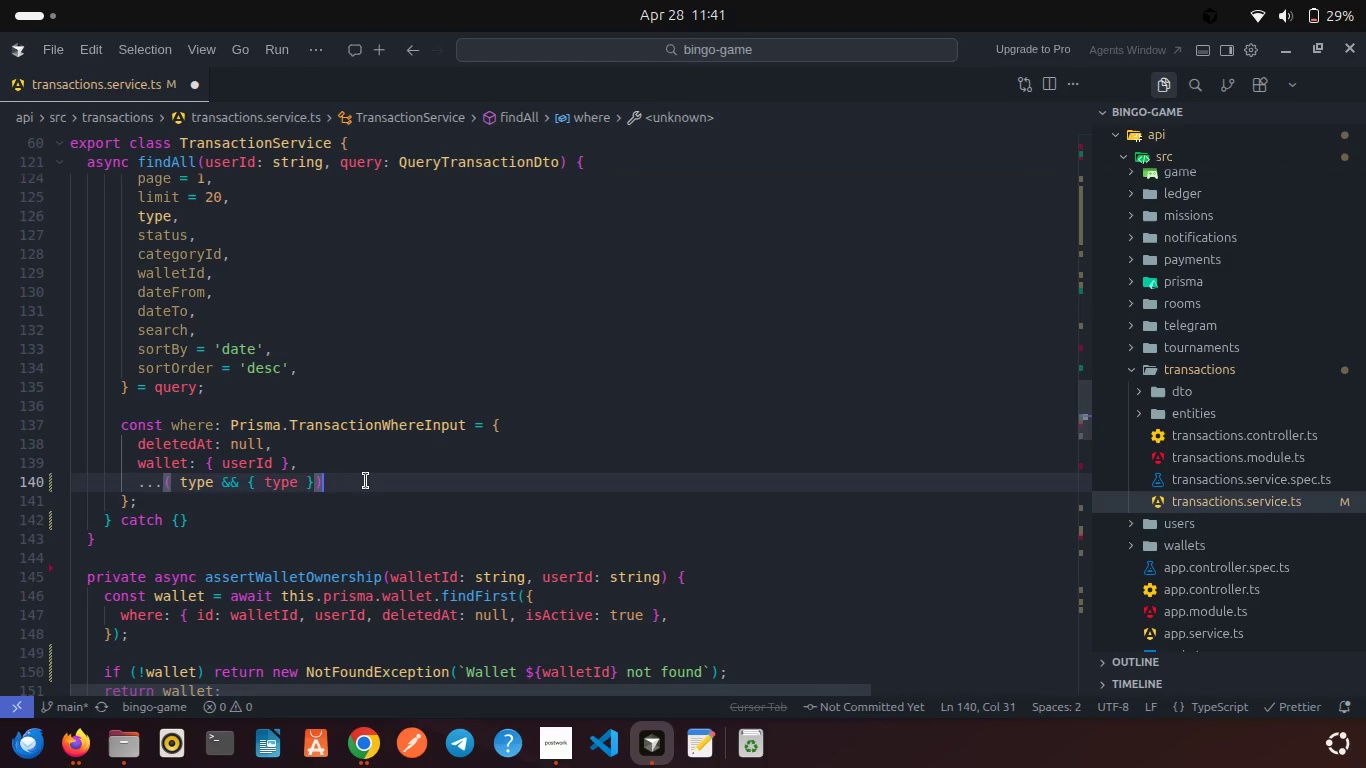 
key(Comma)
 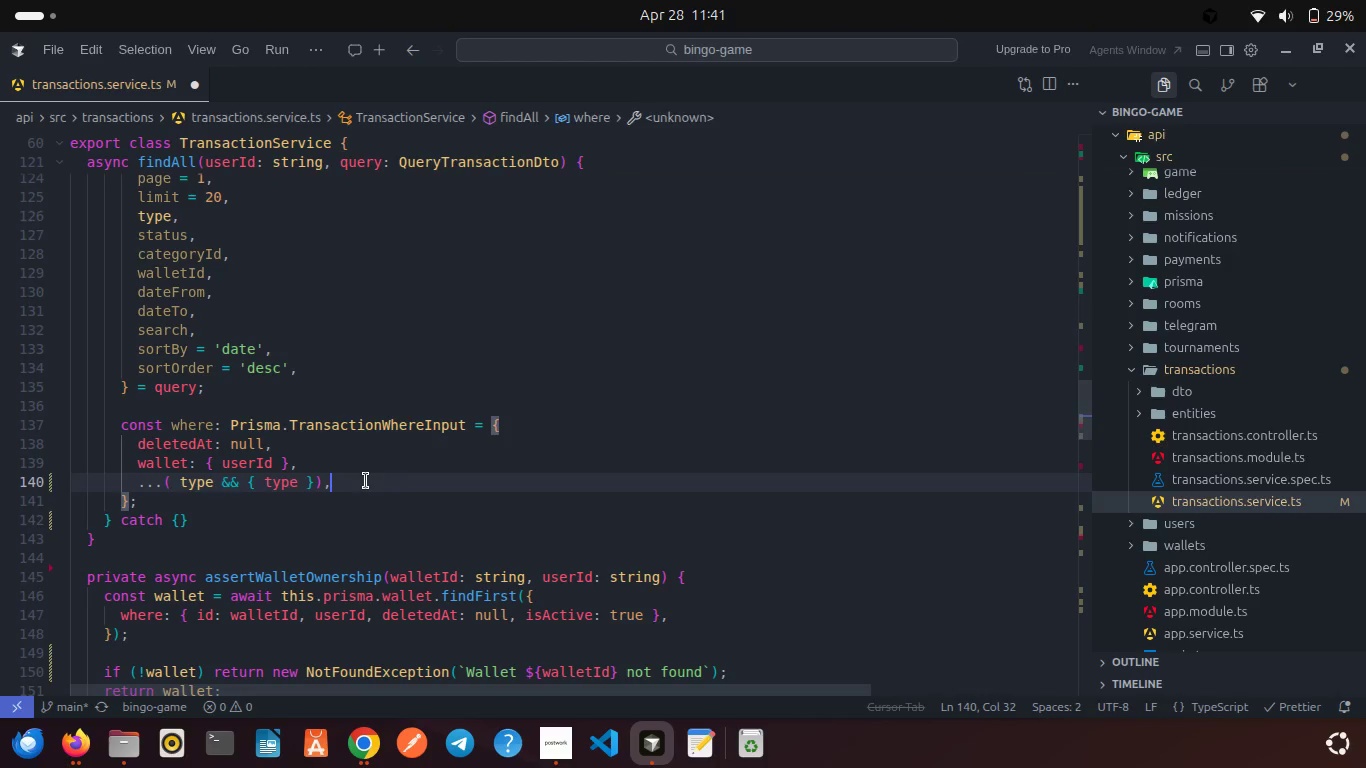 
key(Enter)
 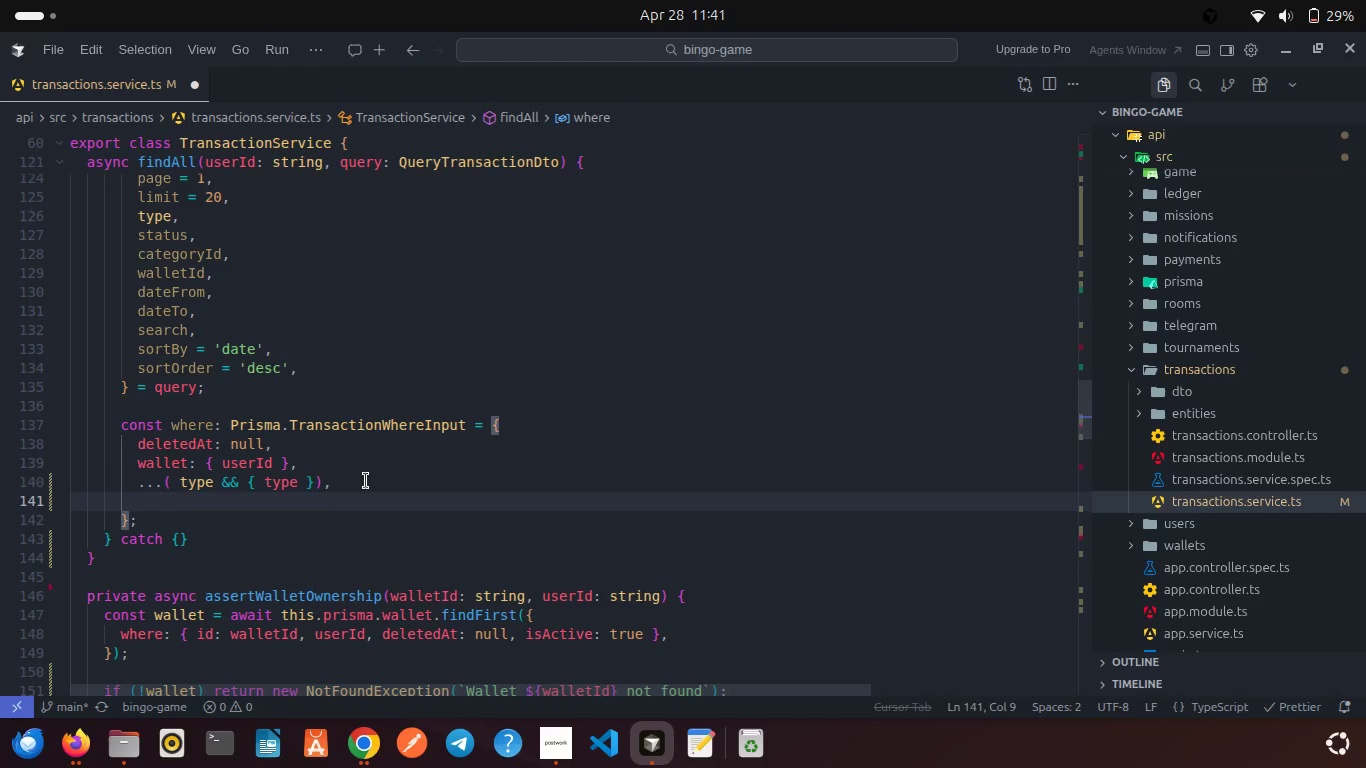 
type(...( stat)
 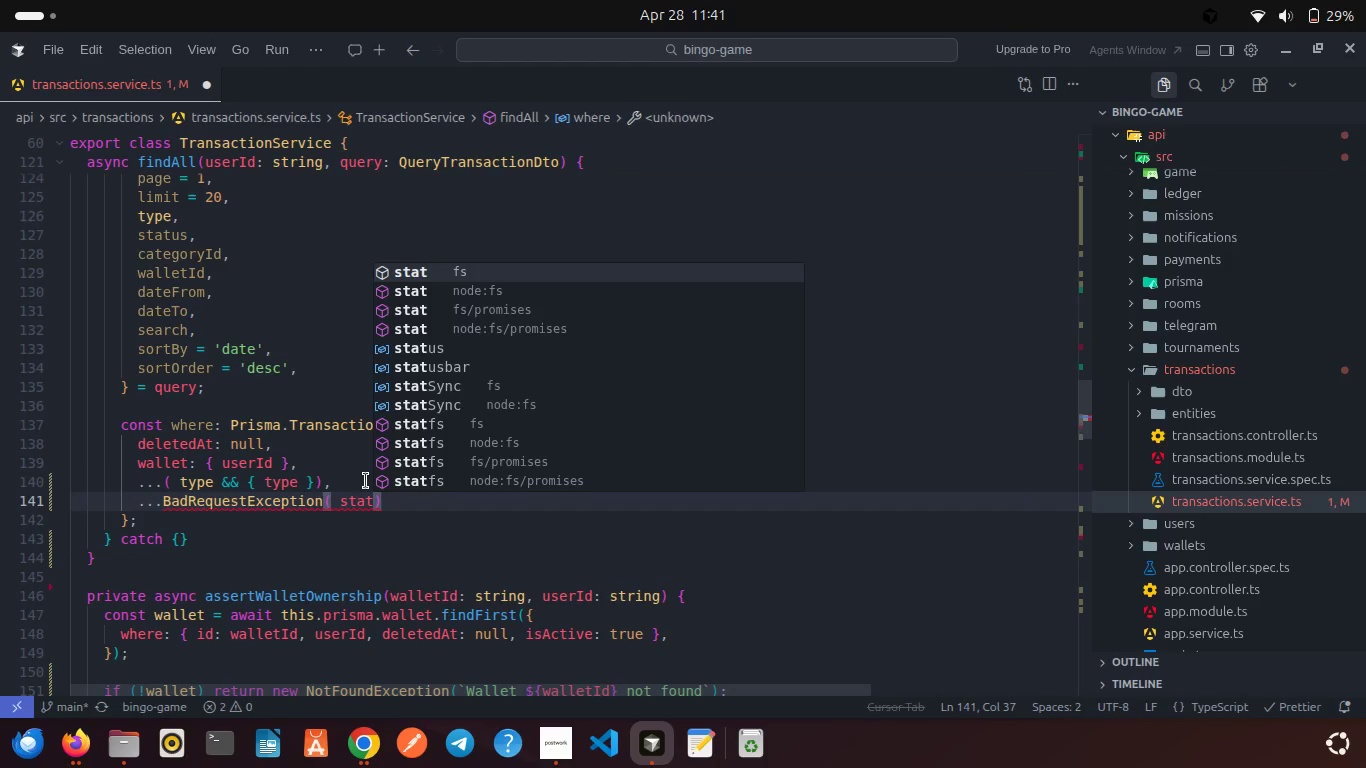 
key(Control+Z)
 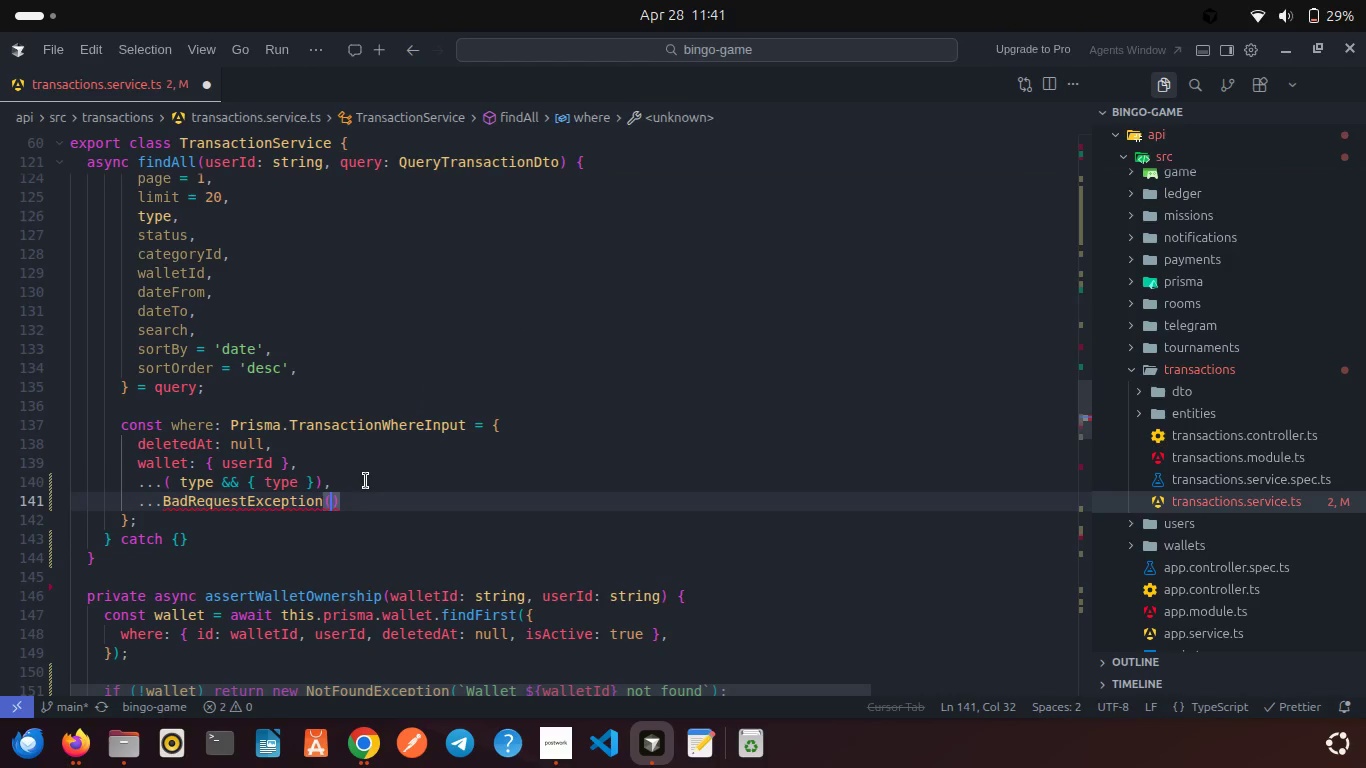 
key(Control+Z)
 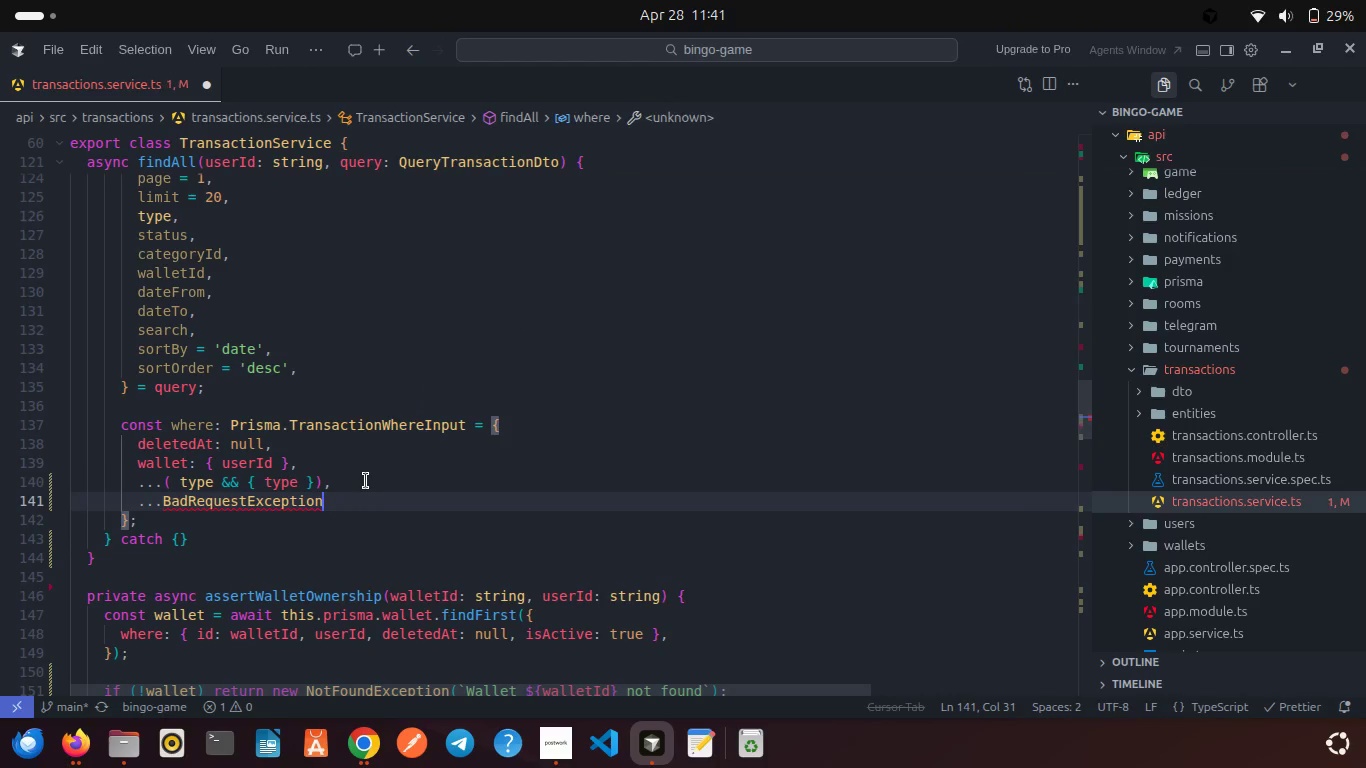 
key(Control+Z)
 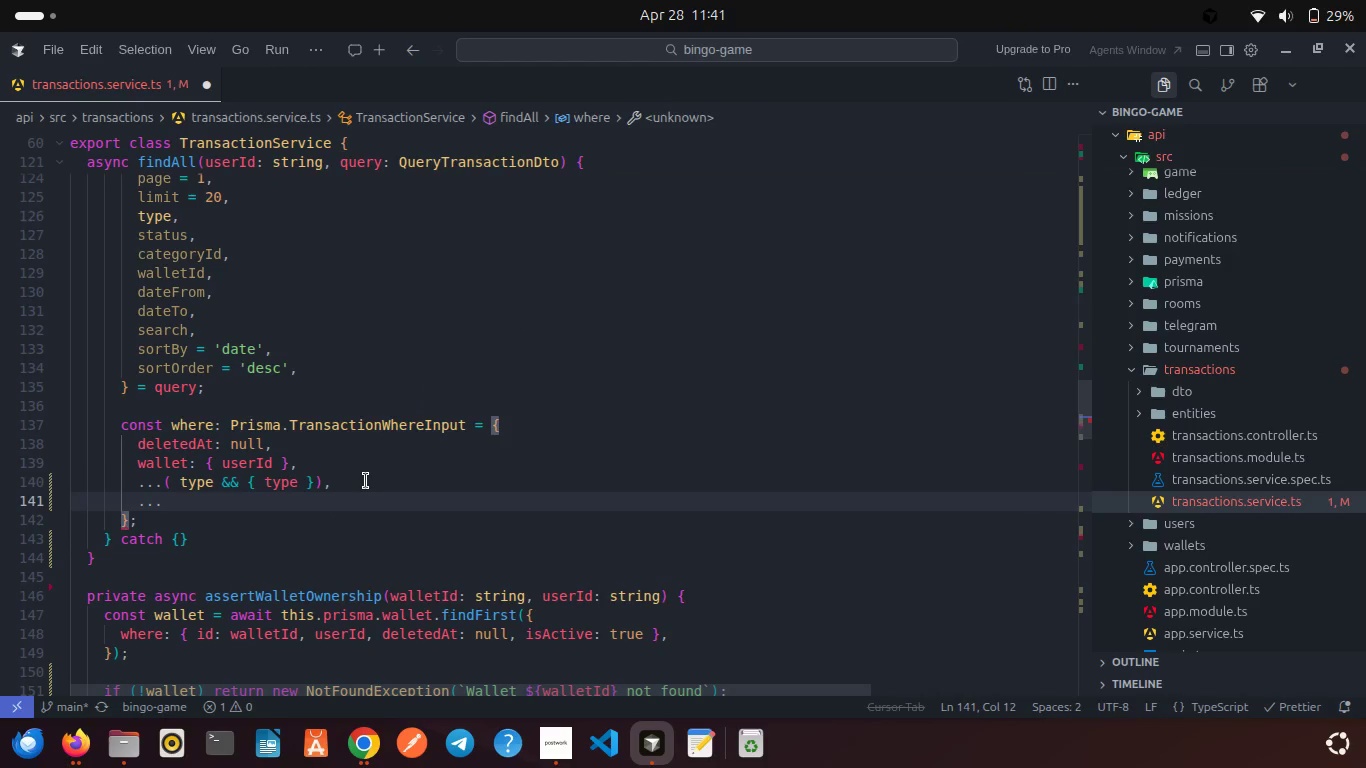 
type(( stat)
 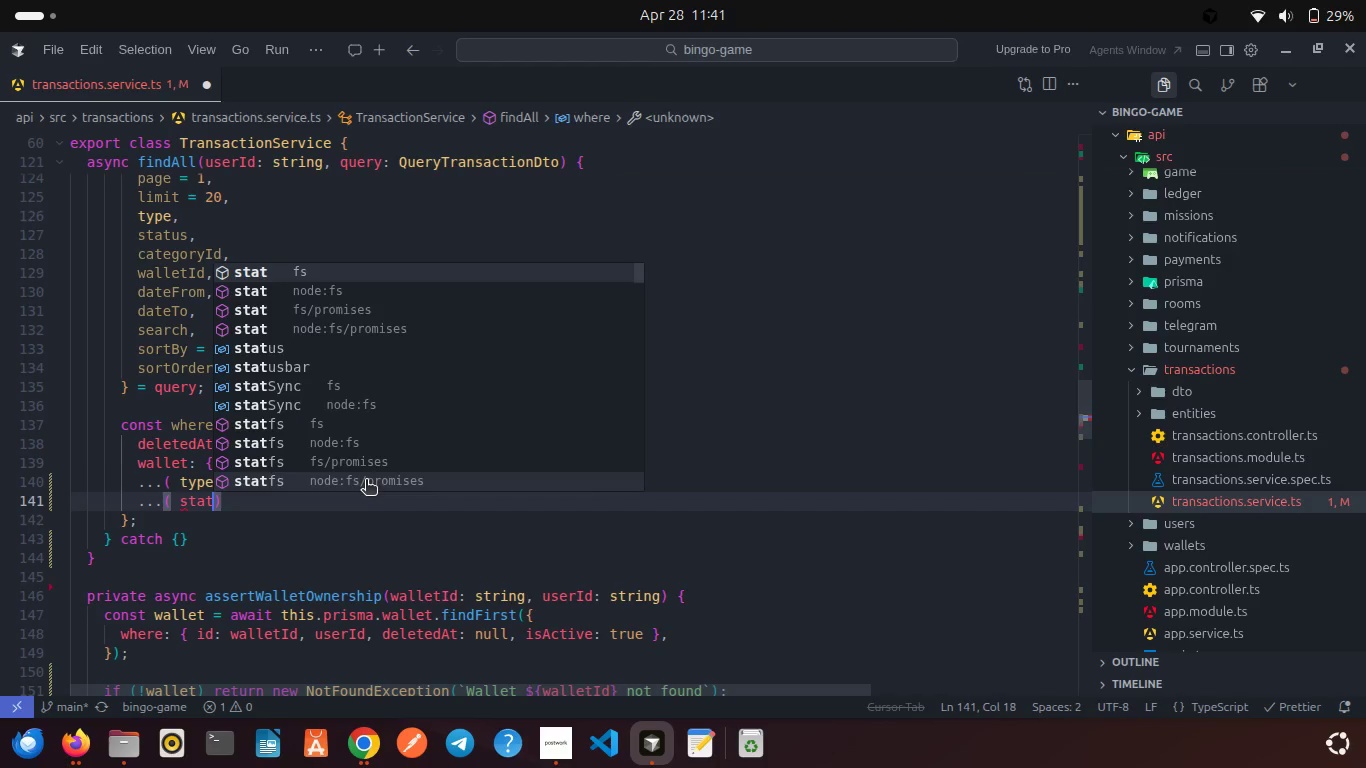 
key(Enter)
 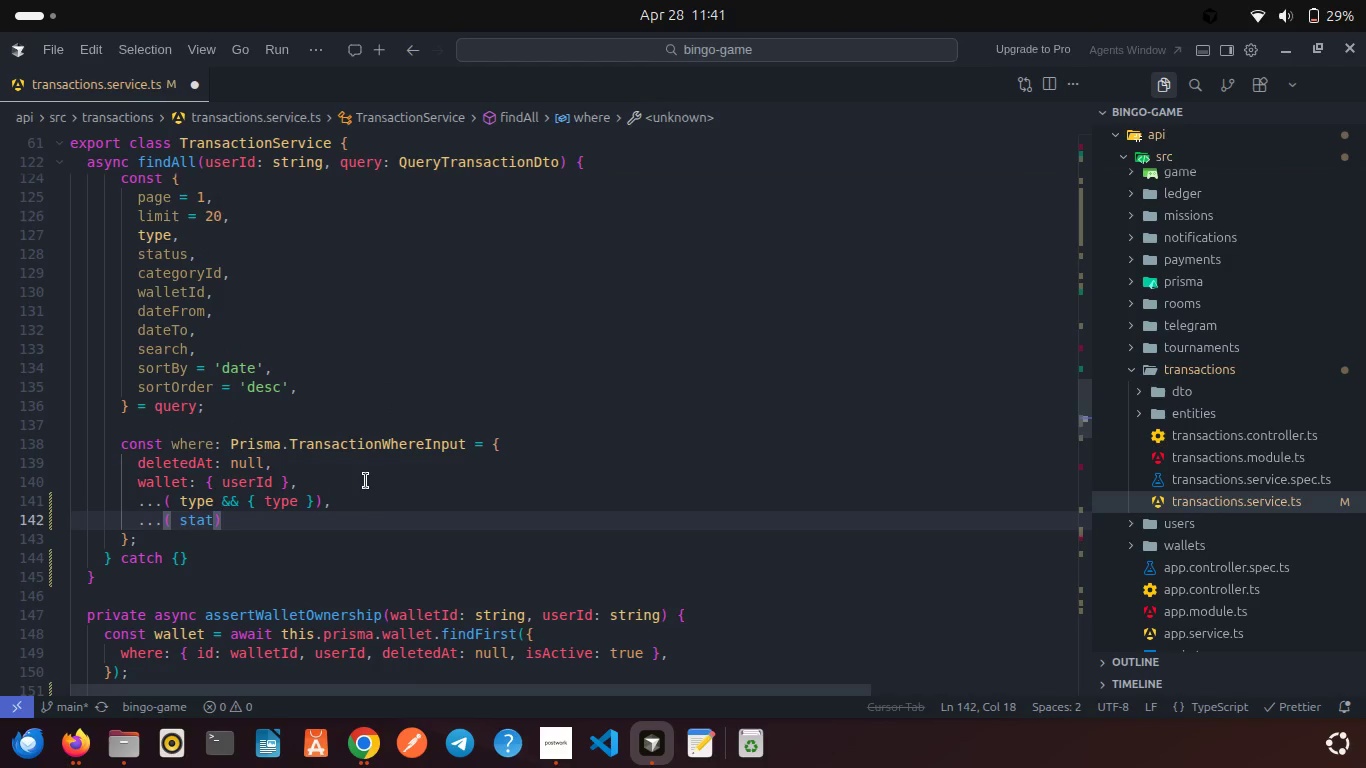 
key(Control+Z)
 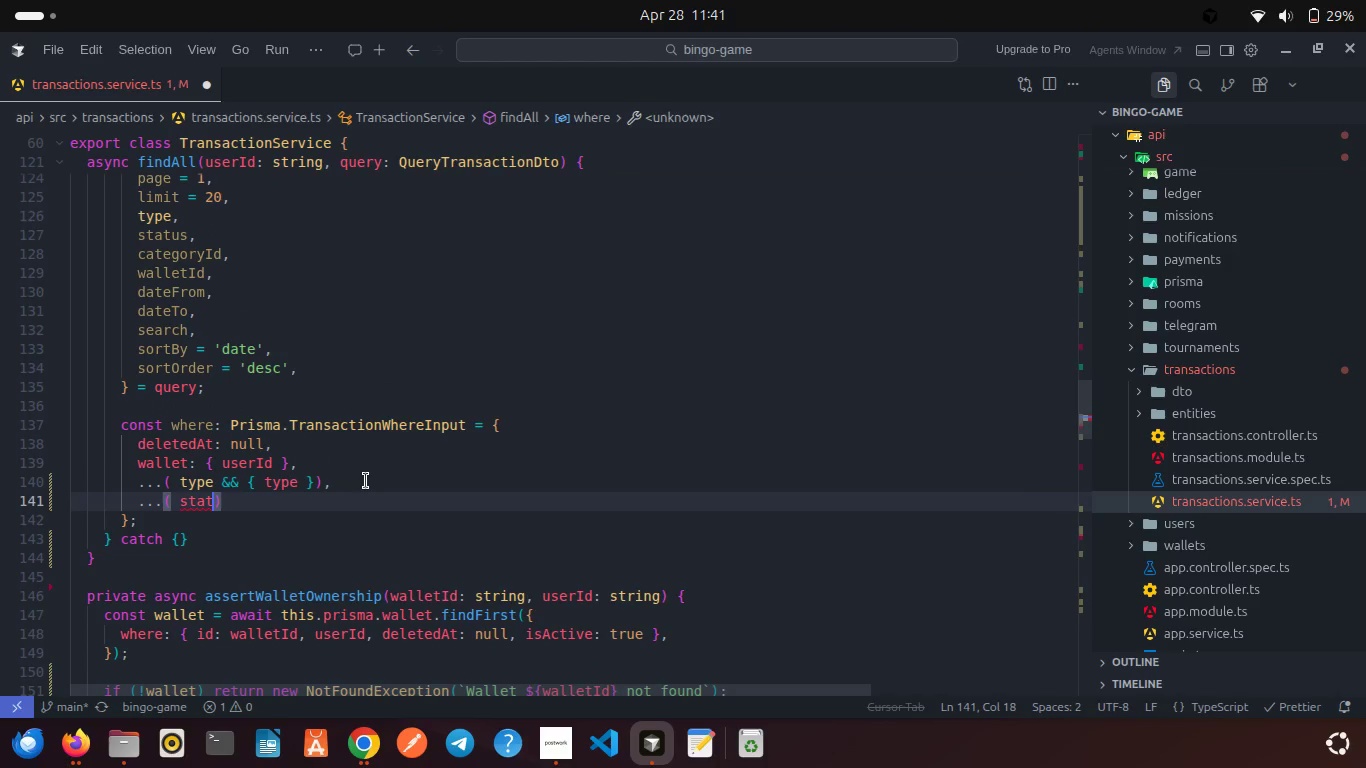 
key(Backspace)
 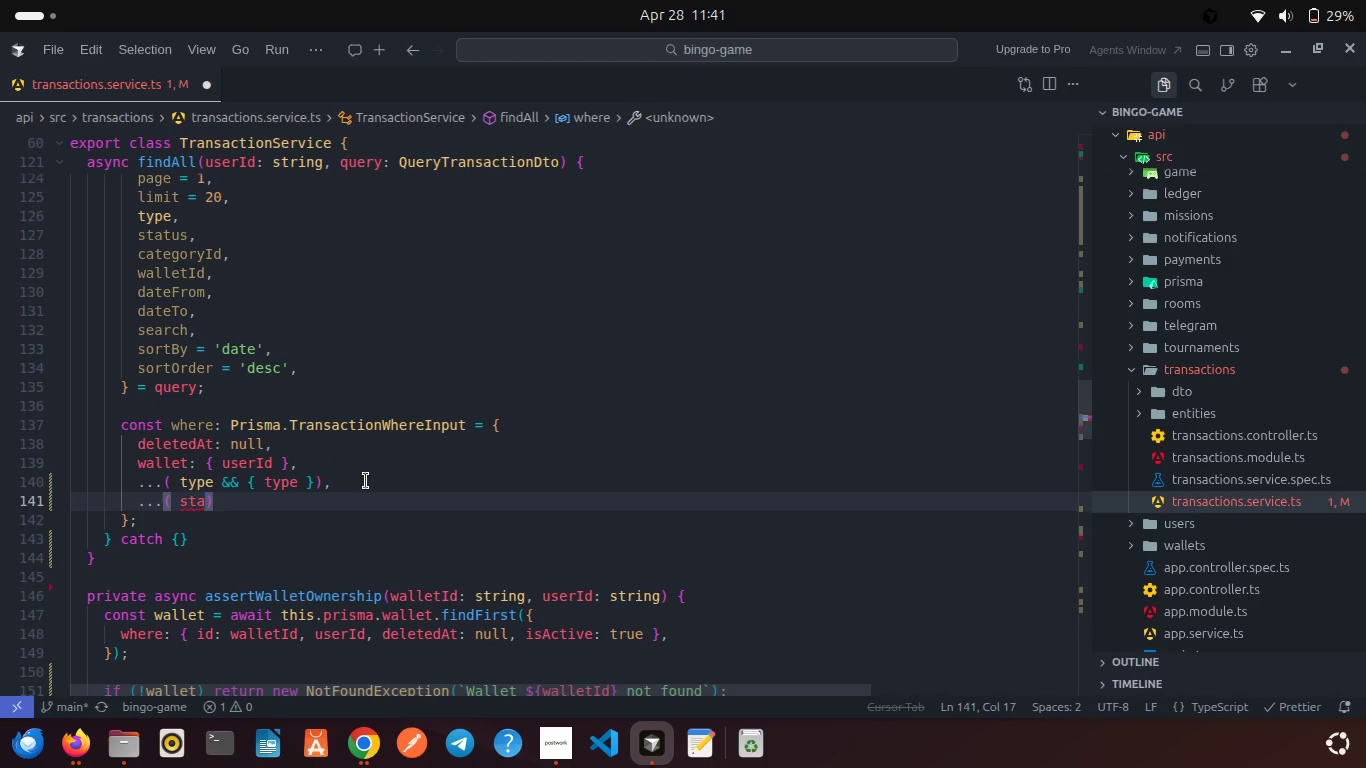 
key(Backspace)
 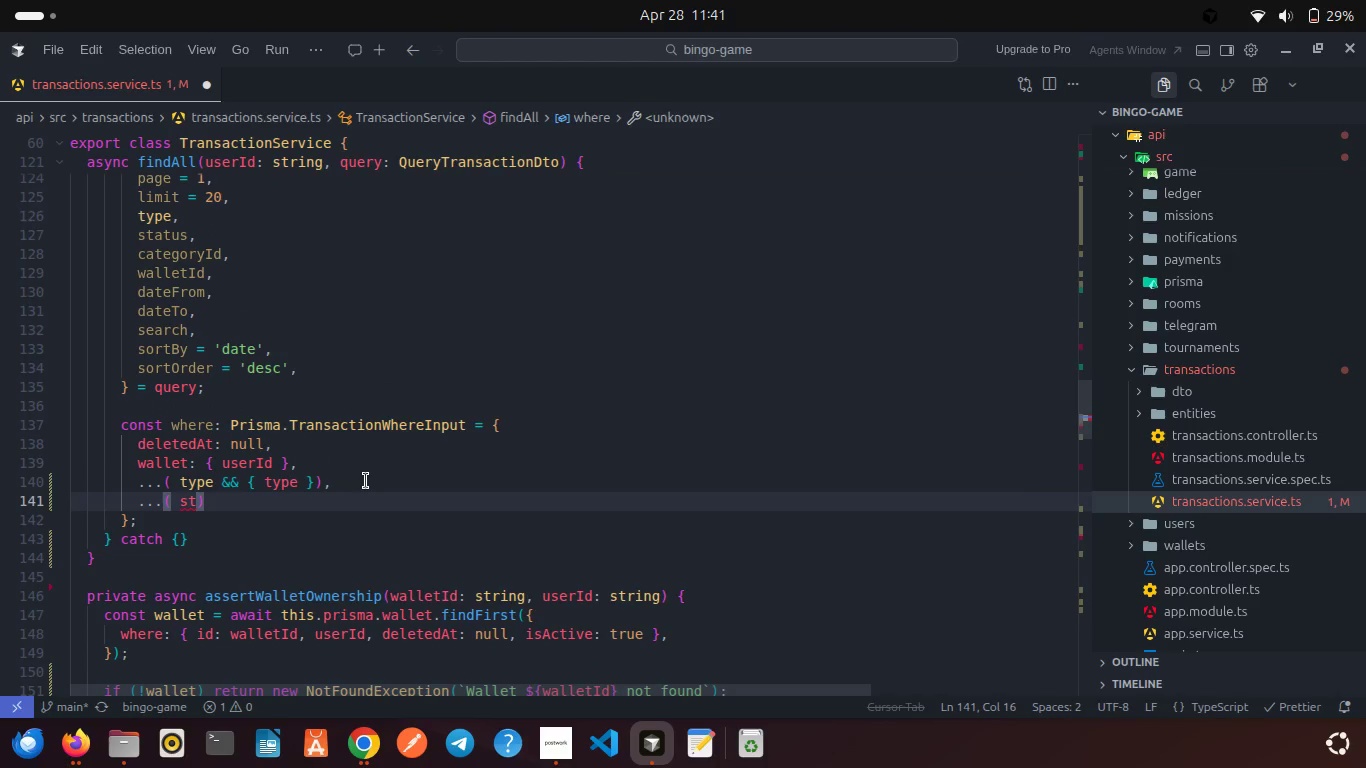 
key(A)
 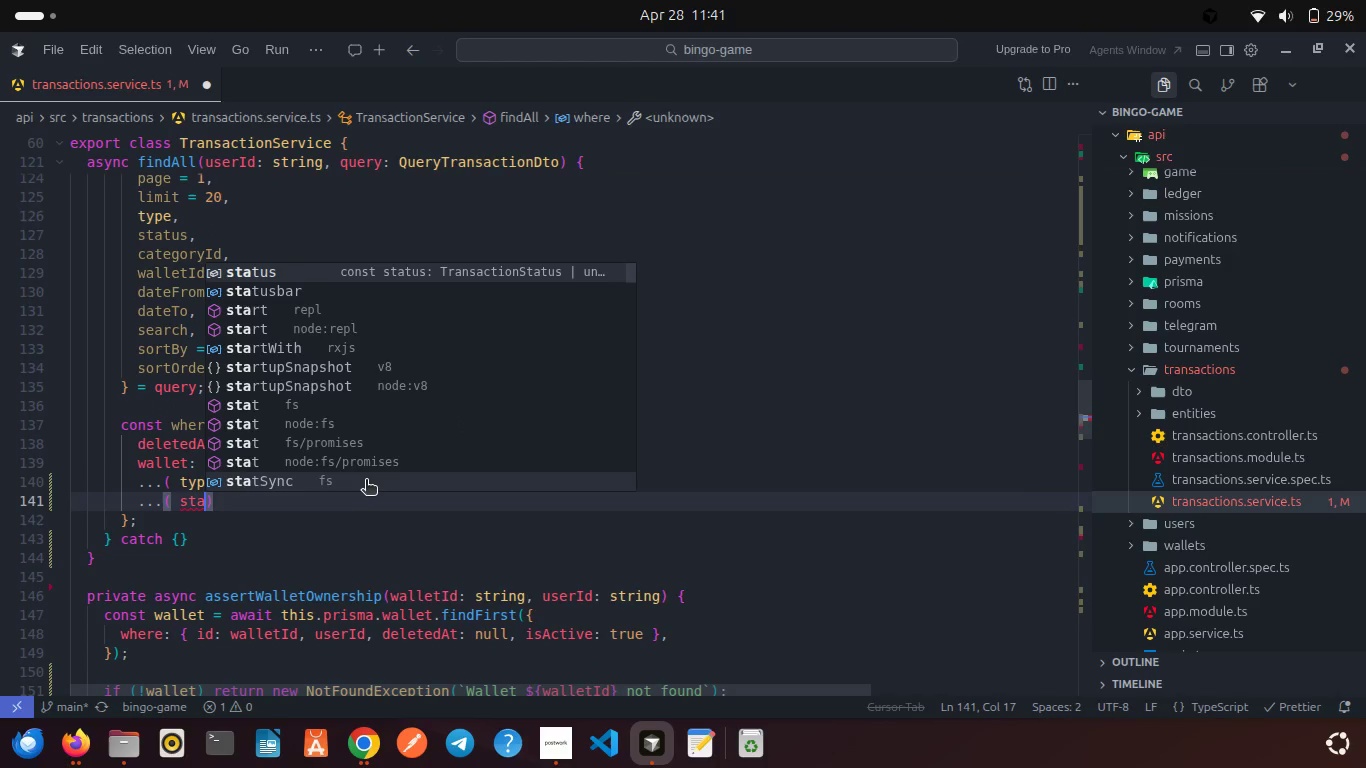 
key(Enter)
 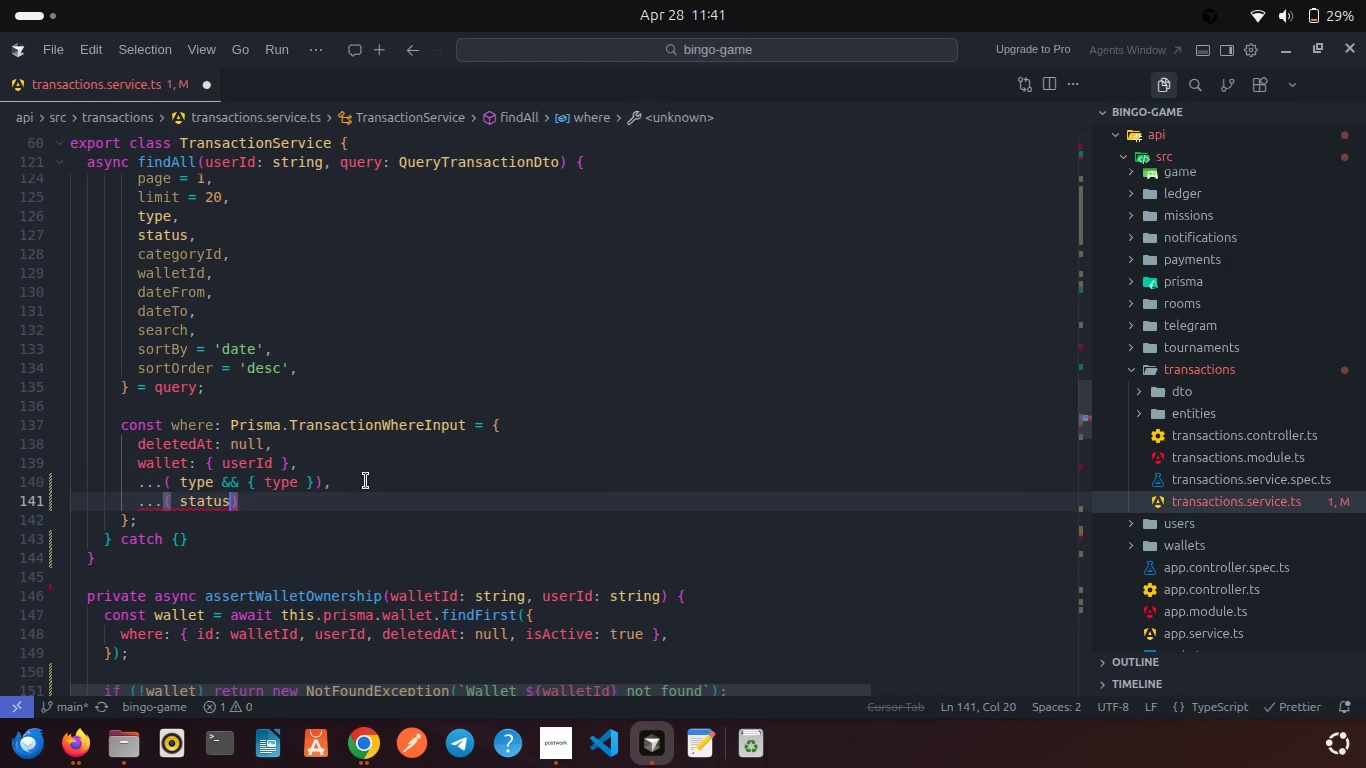 
key(Space)
 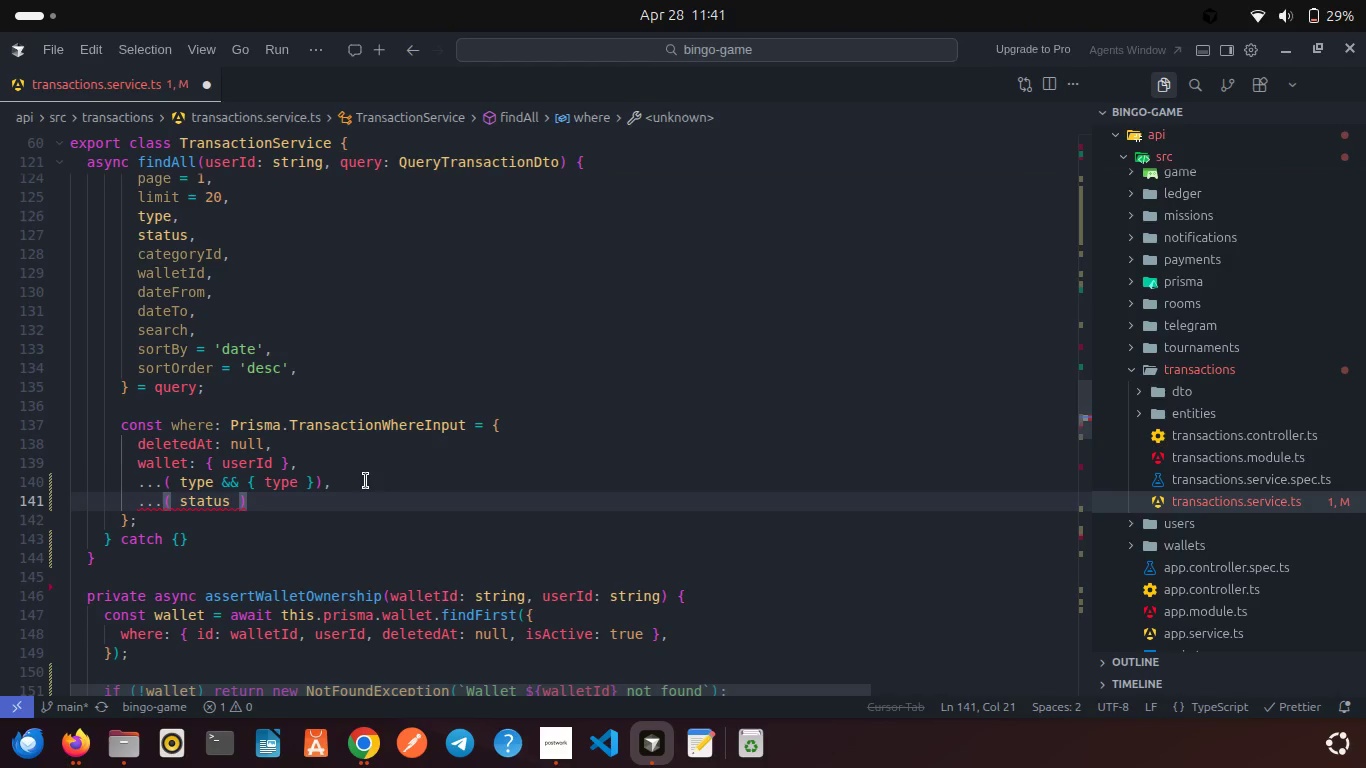 
type(&& { statu)
 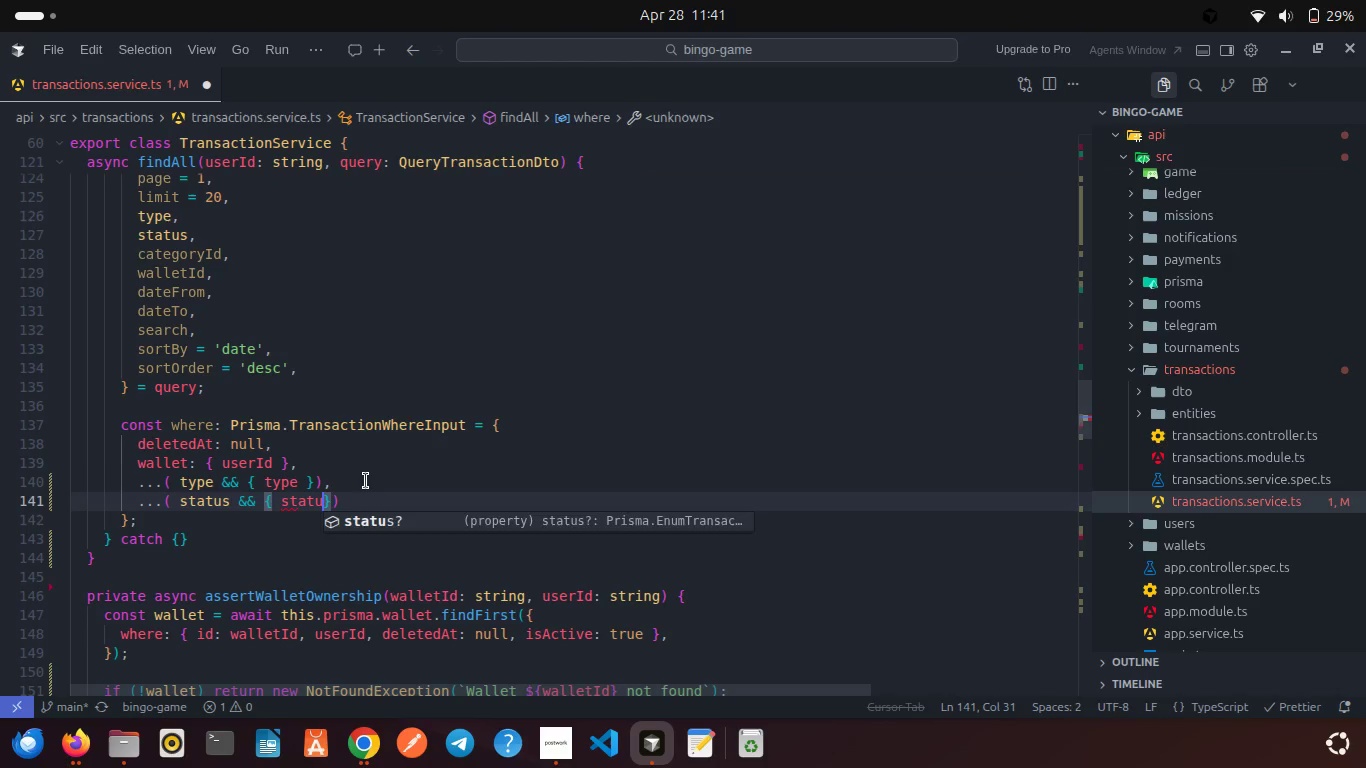 
key(Enter)
 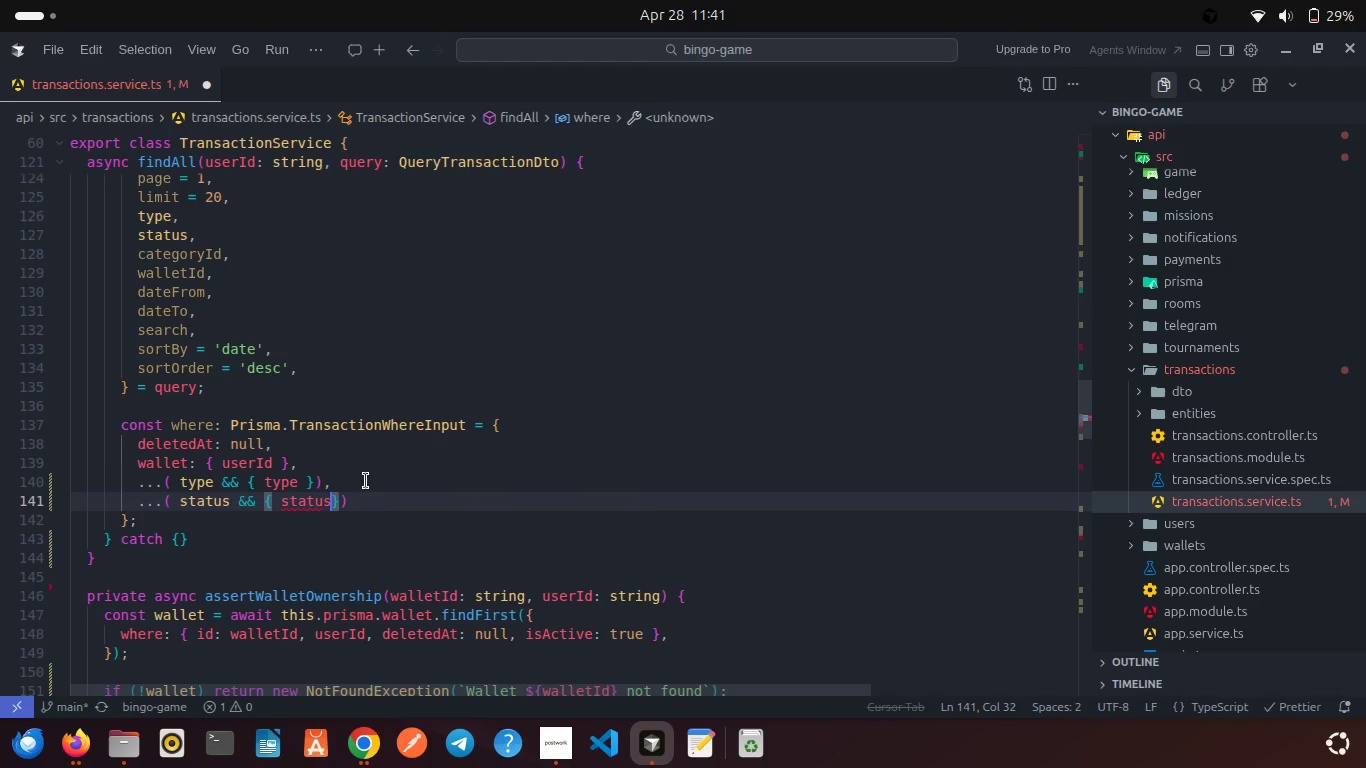 
key(Space)
 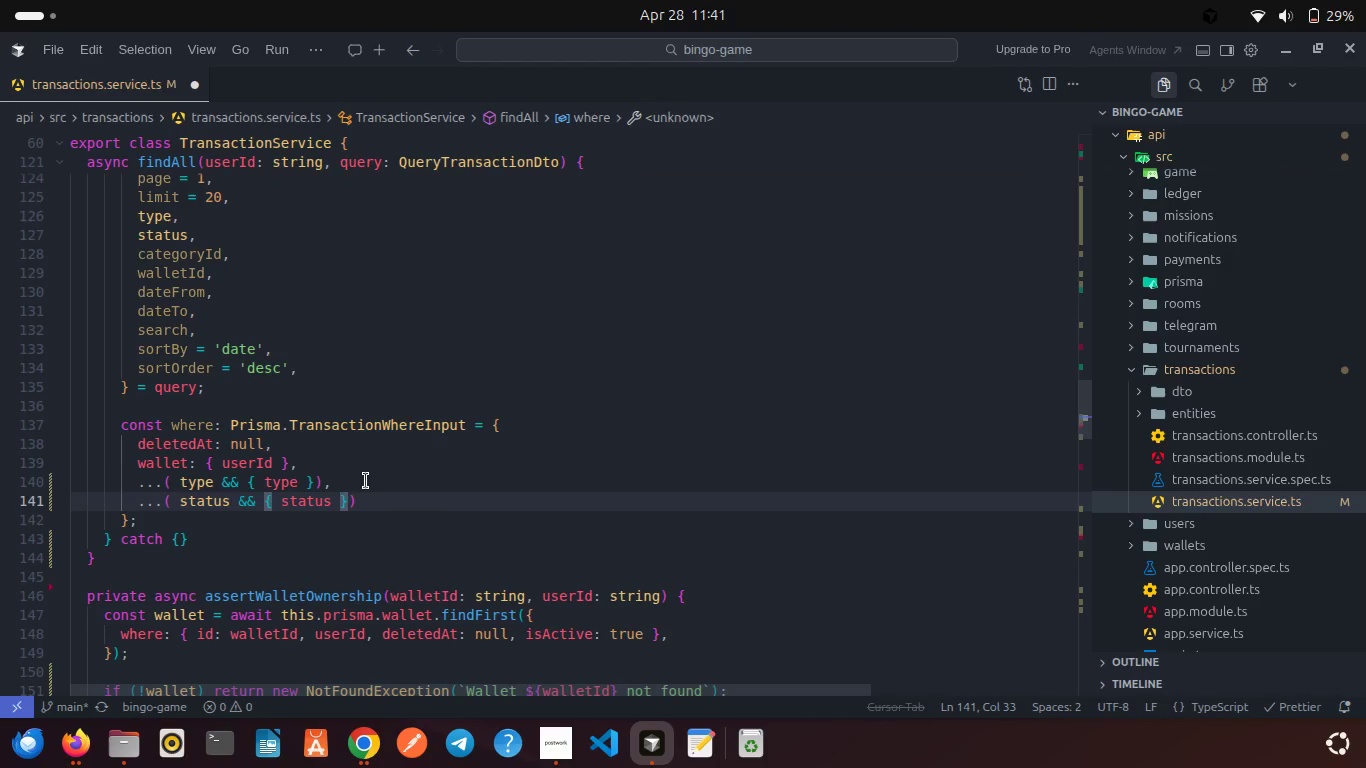 
key(ArrowRight)
 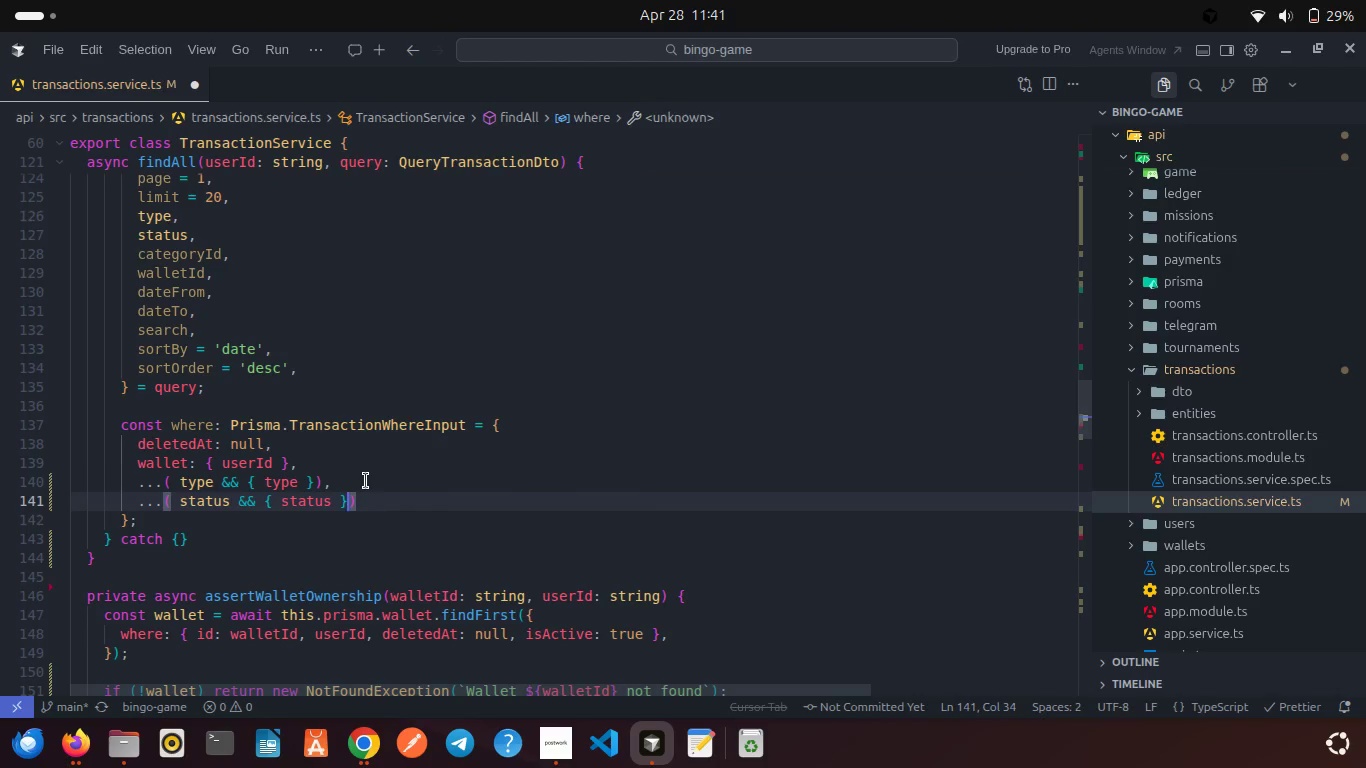 
key(ArrowRight)
 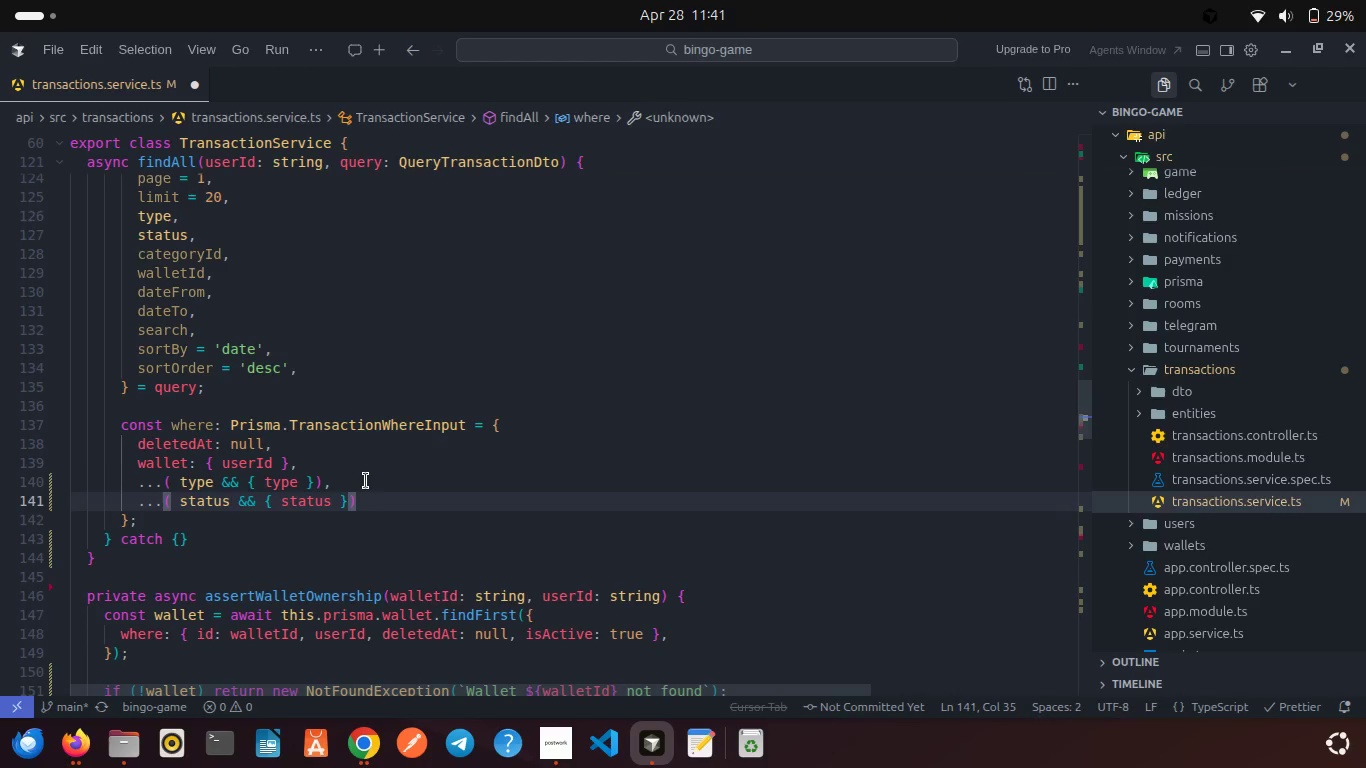 
key(Comma)
 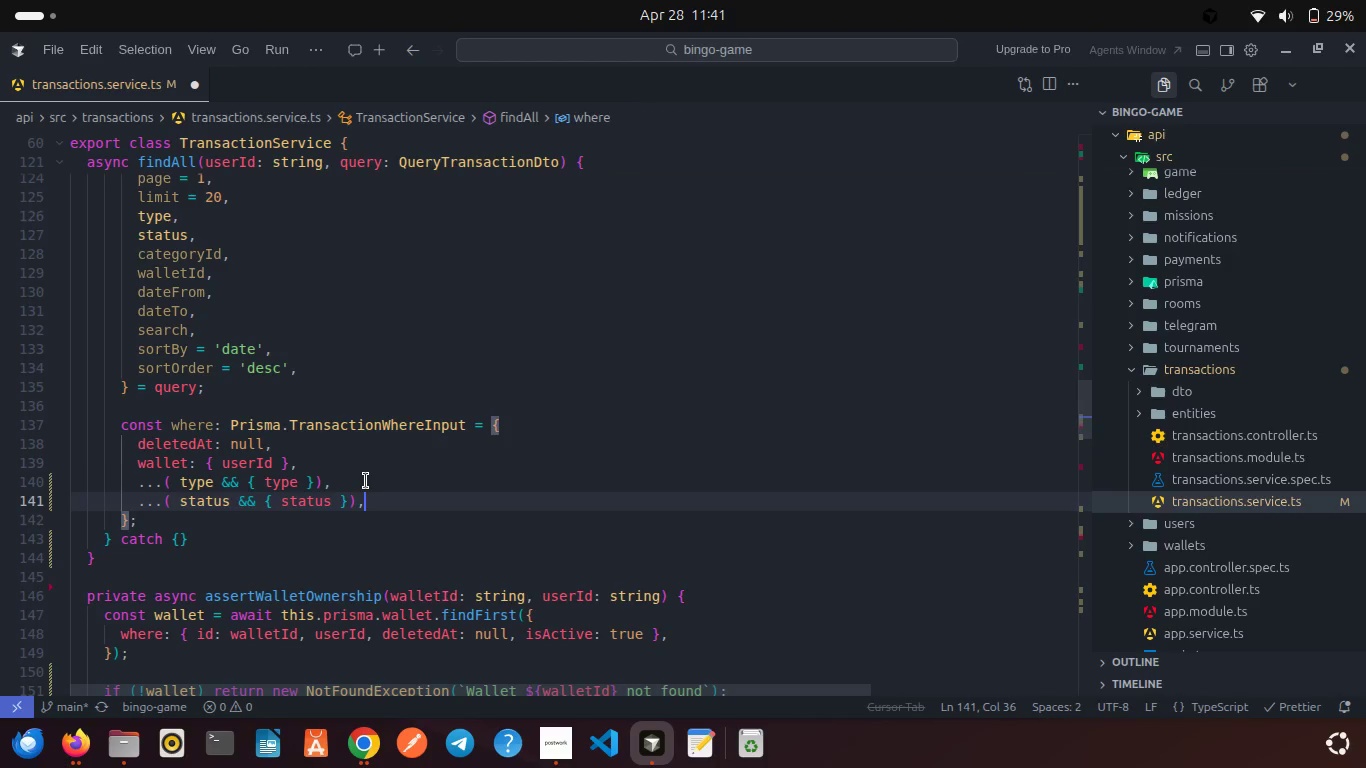 
key(Enter)
 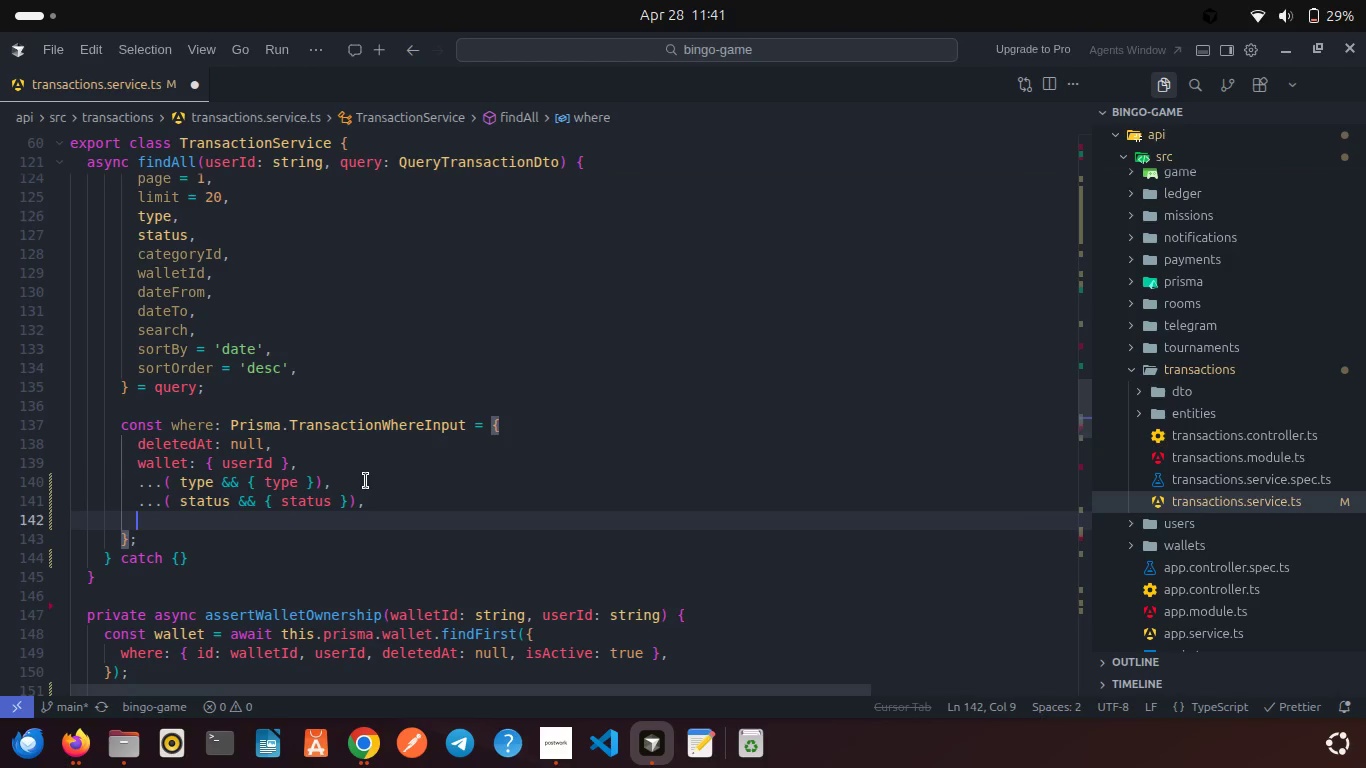 
type(...ca)
 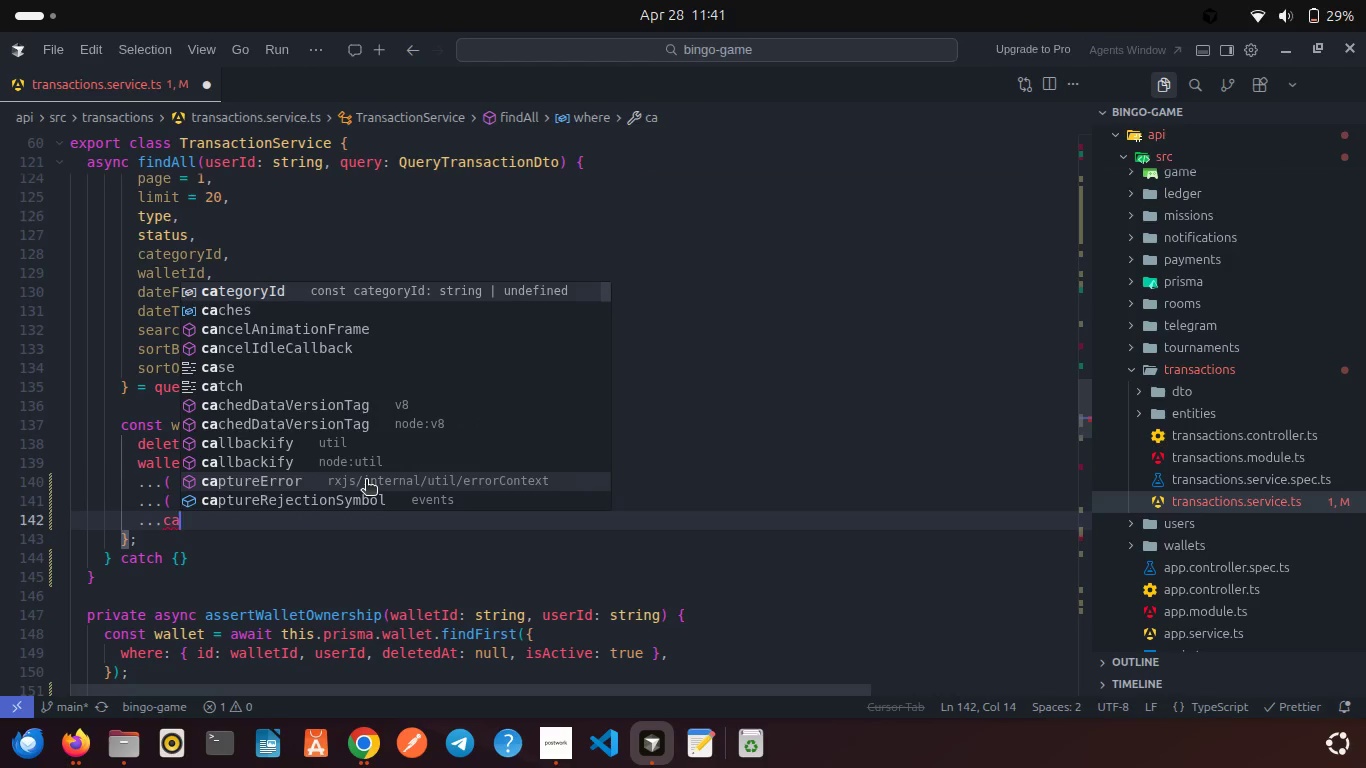 
key(Enter)
 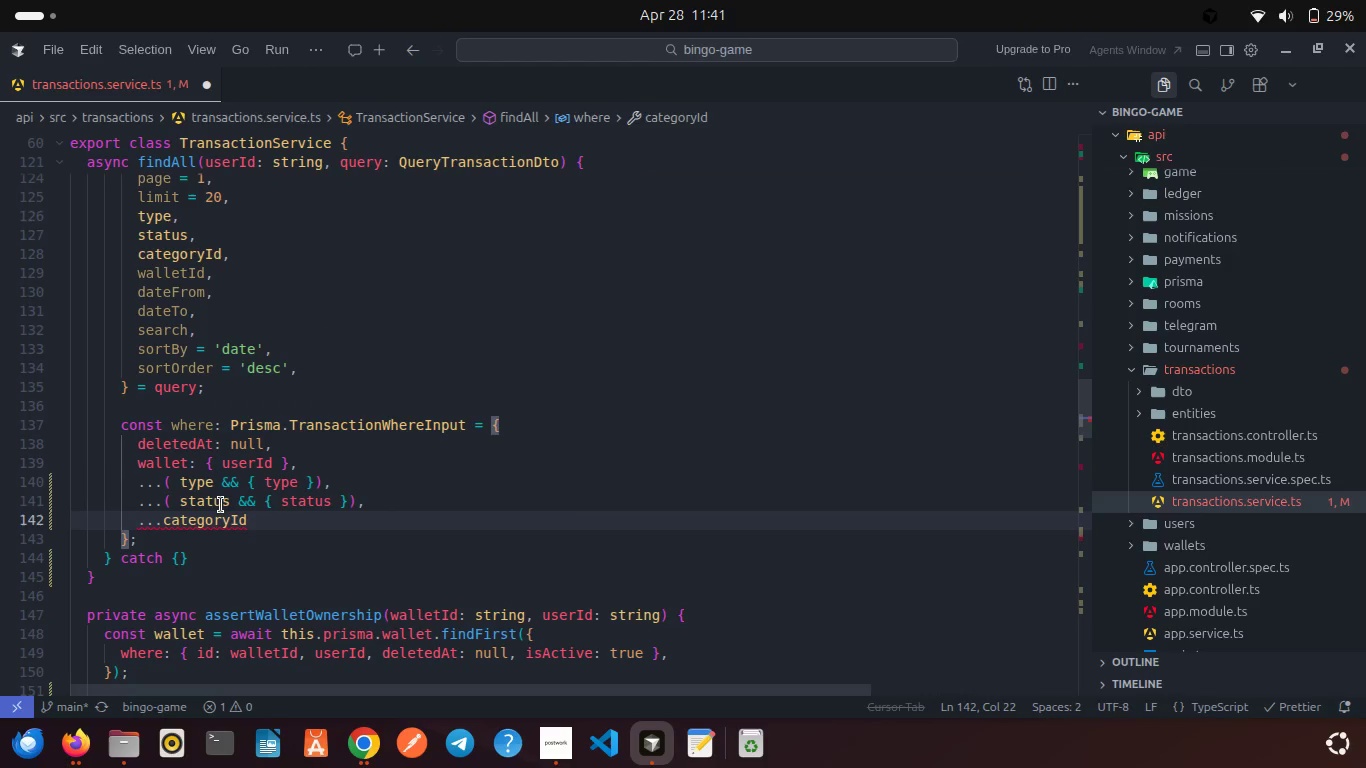 
left_click([165, 527])
 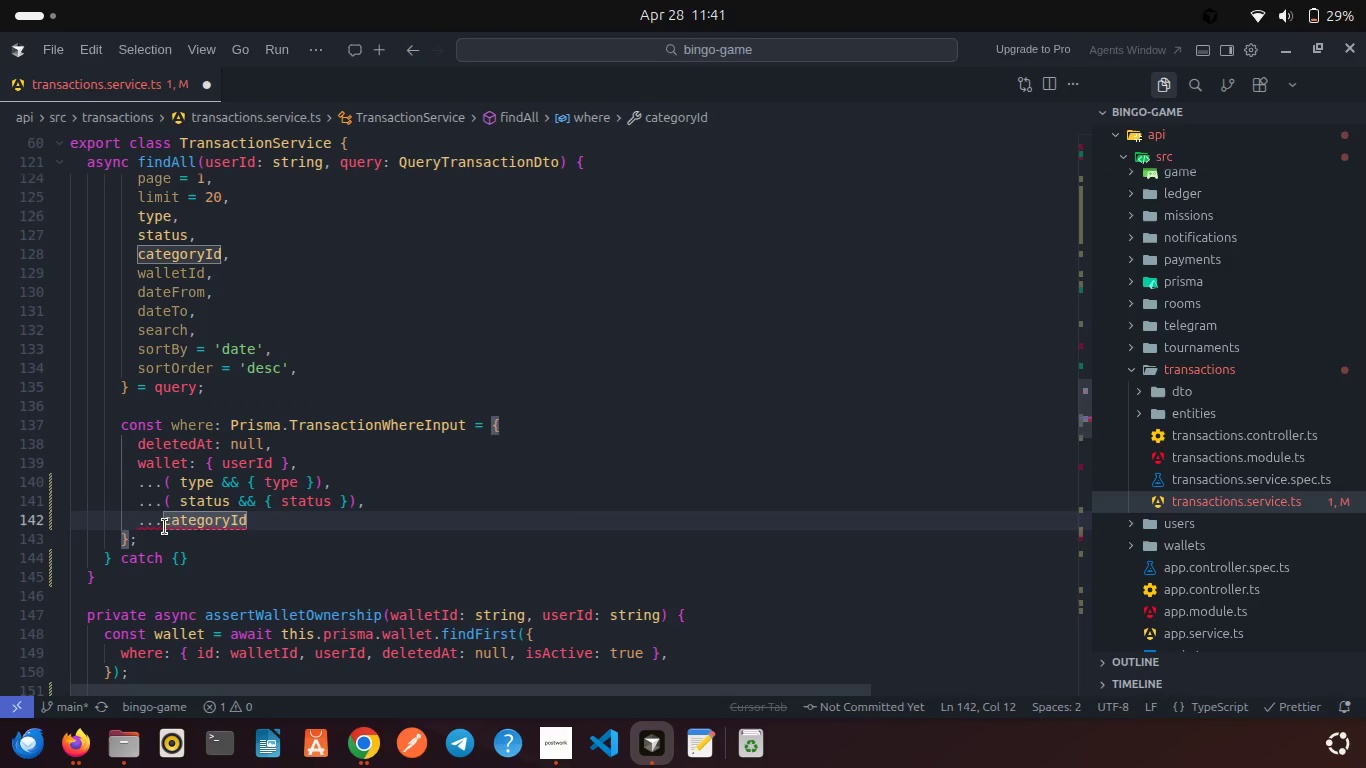 
key(Shift+9)
 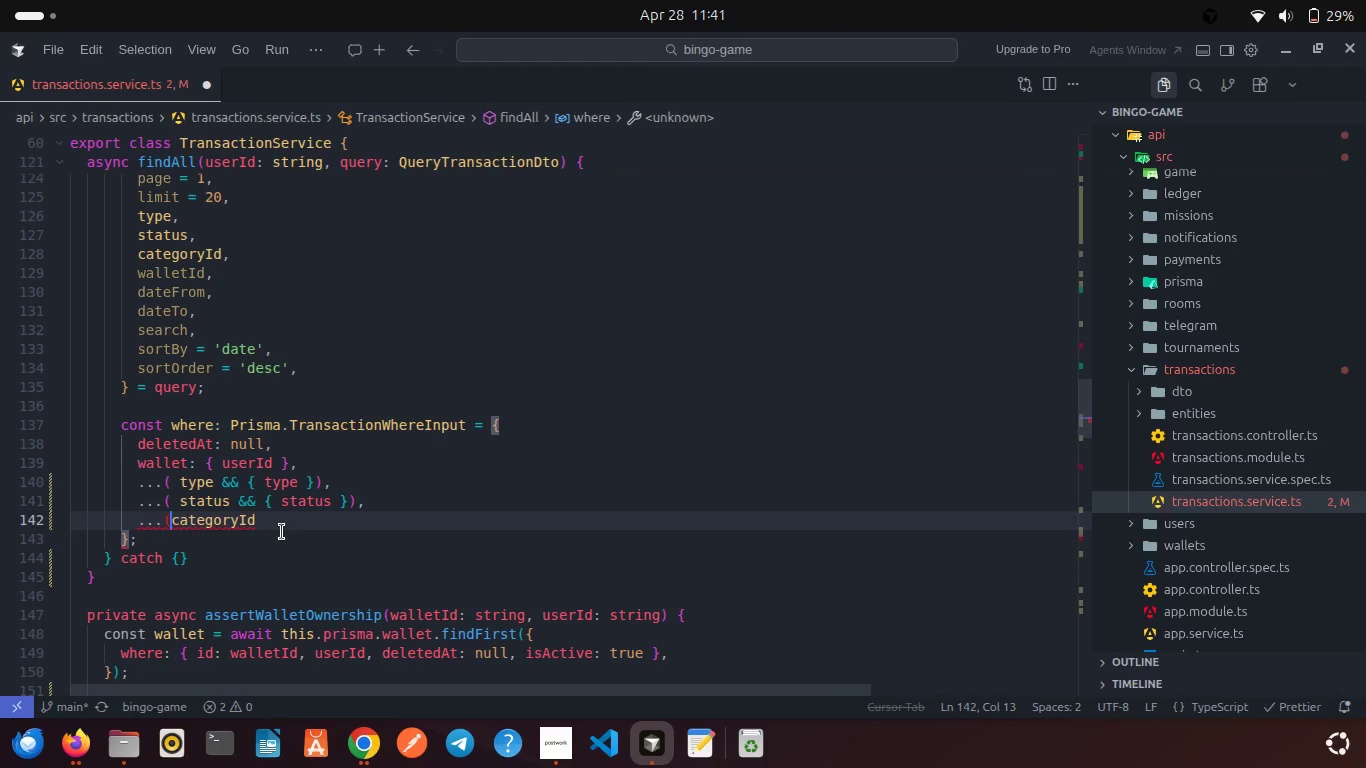 
left_click([279, 524])
 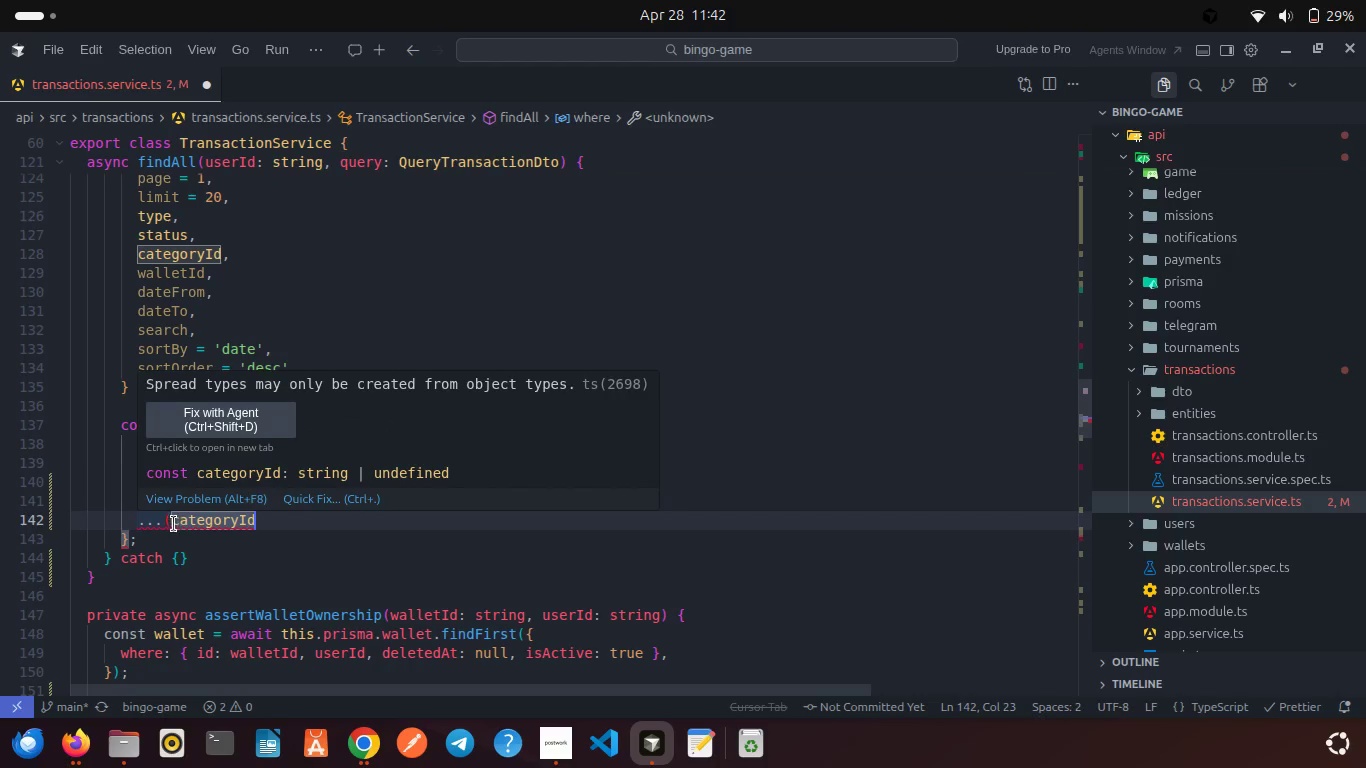 
left_click([172, 524])
 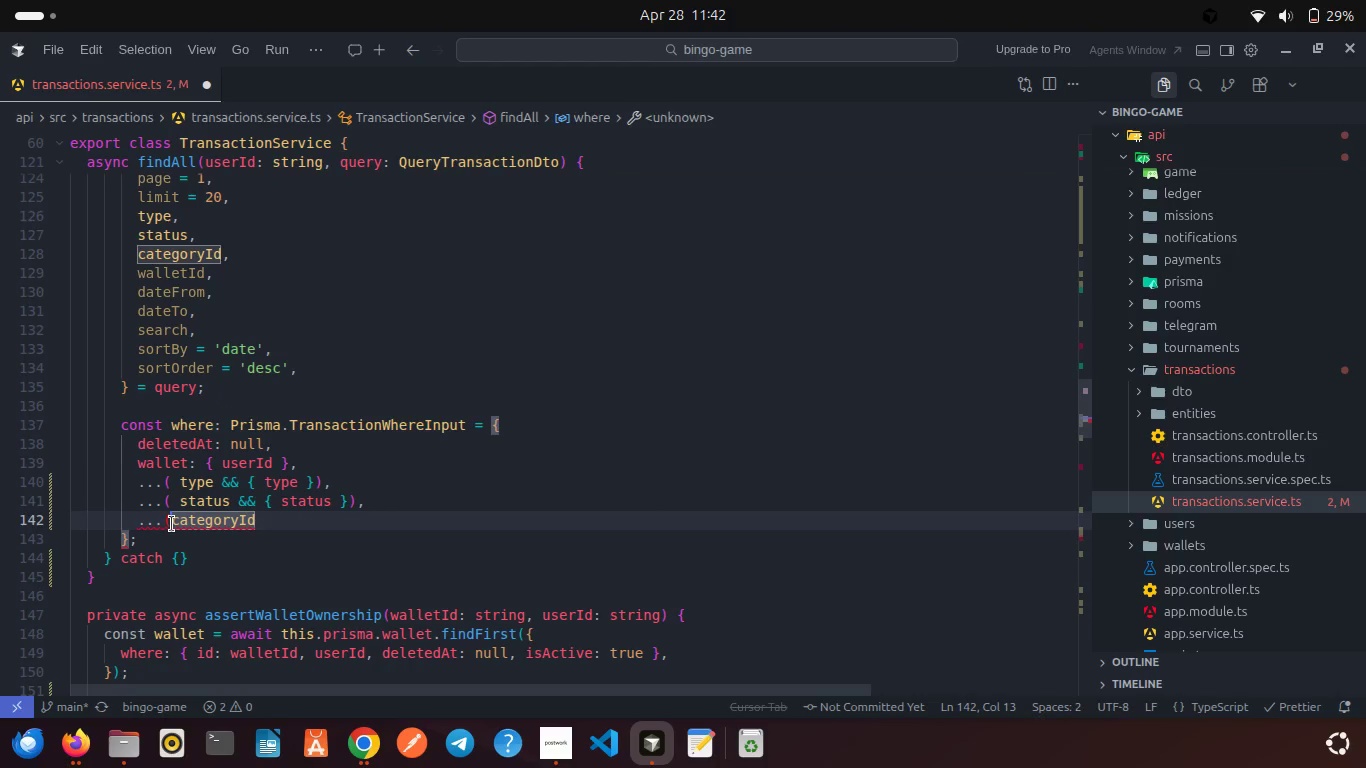 
key(Space)
 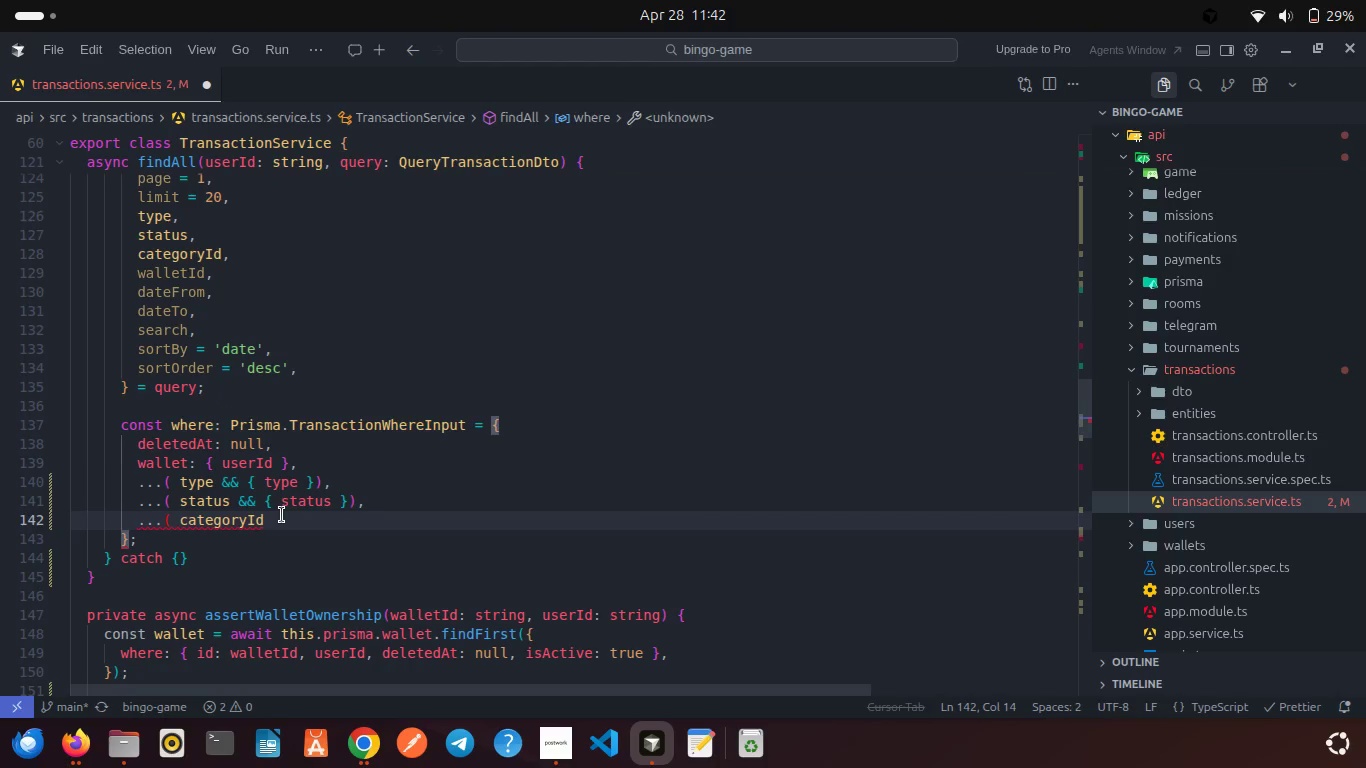 
left_click([282, 515])
 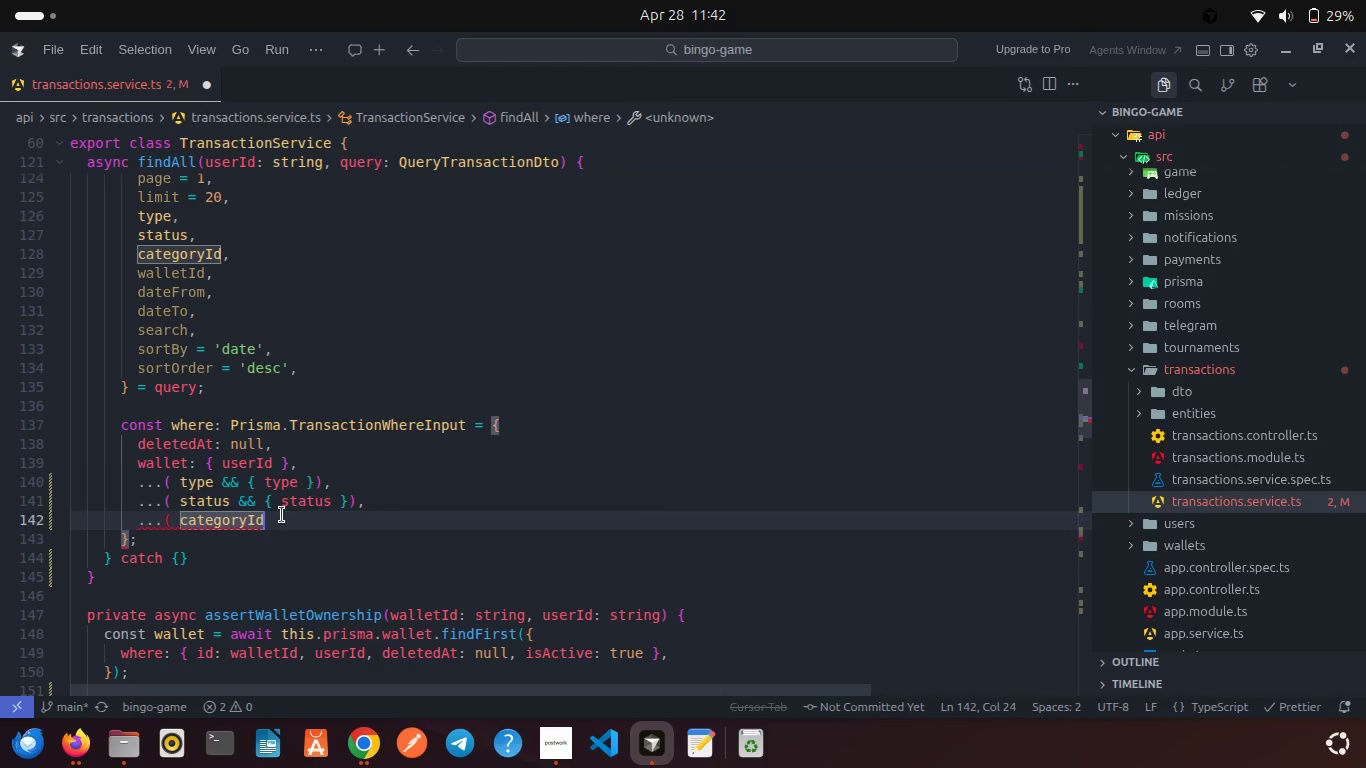 
type( && {[)
key(Backspace)
type( cat)
 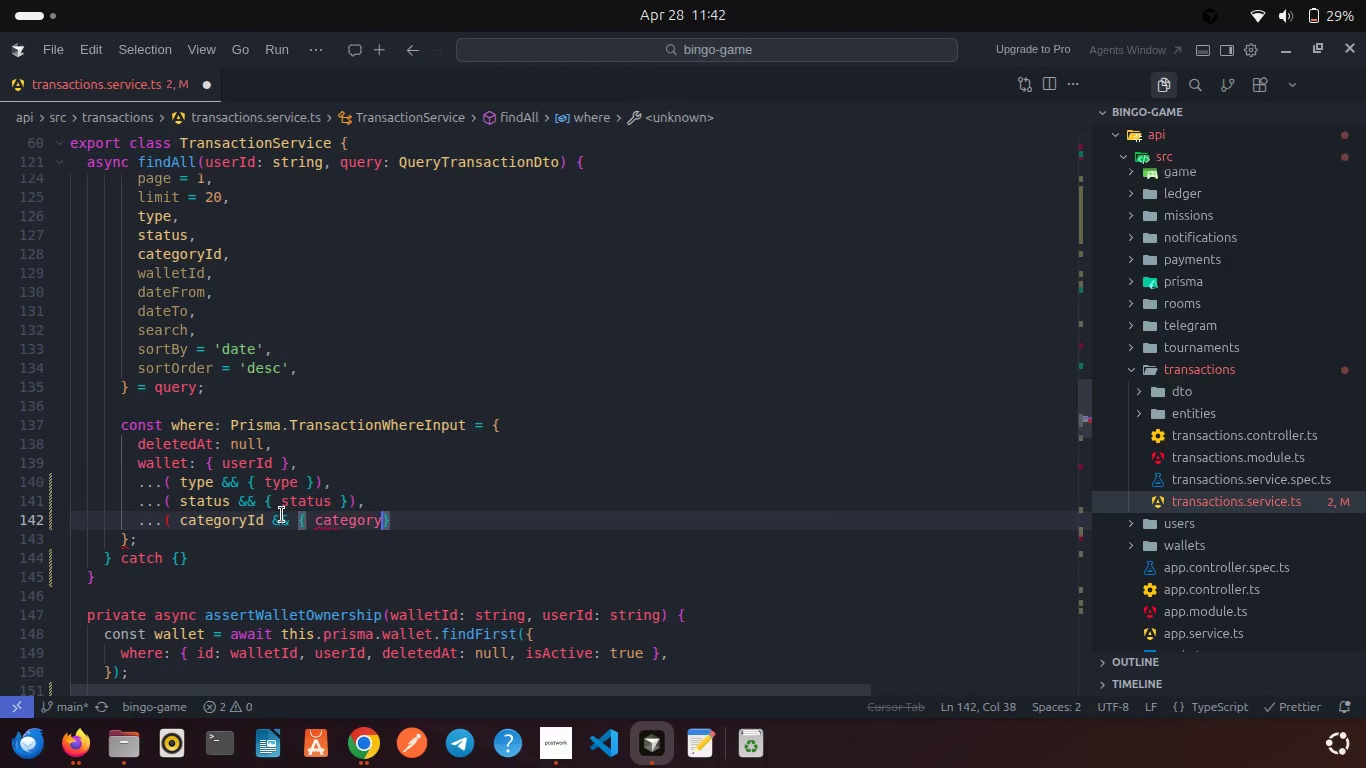 
 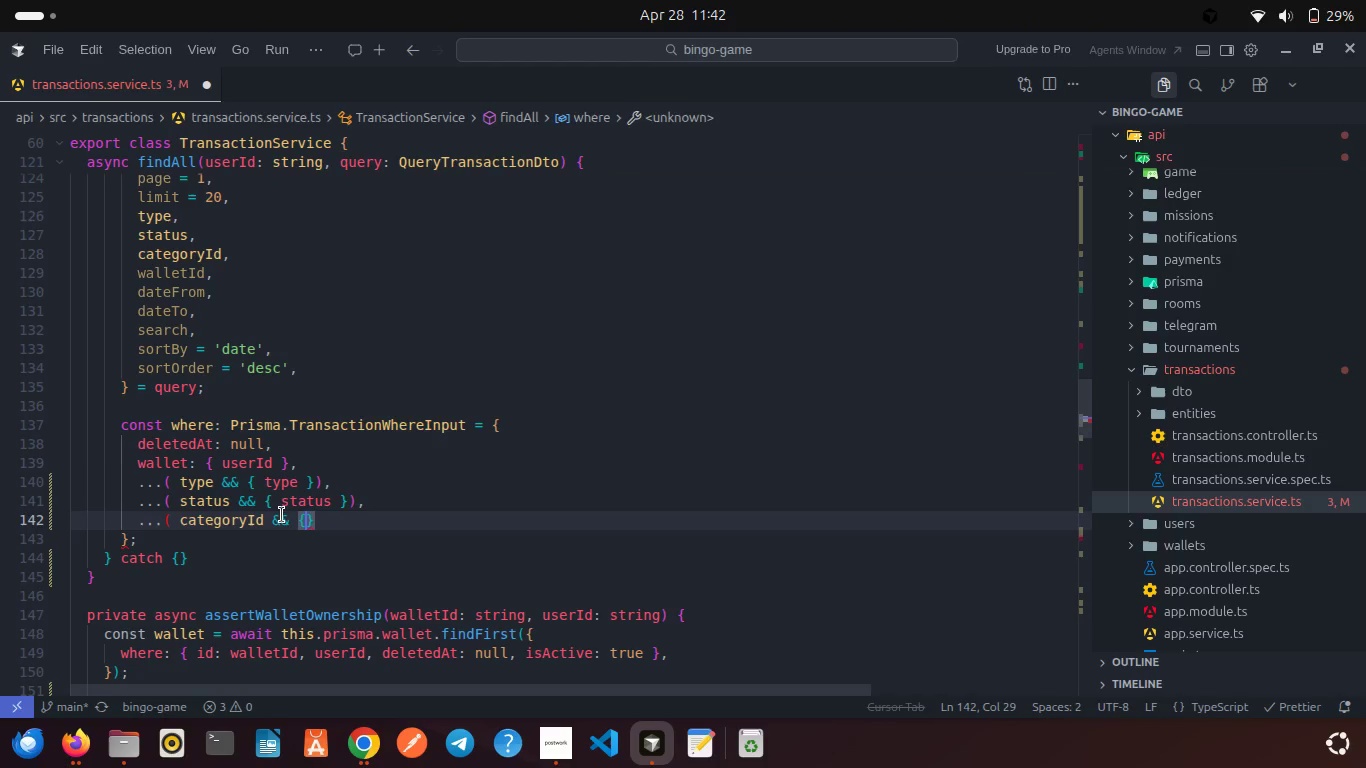 
key(Enter)
 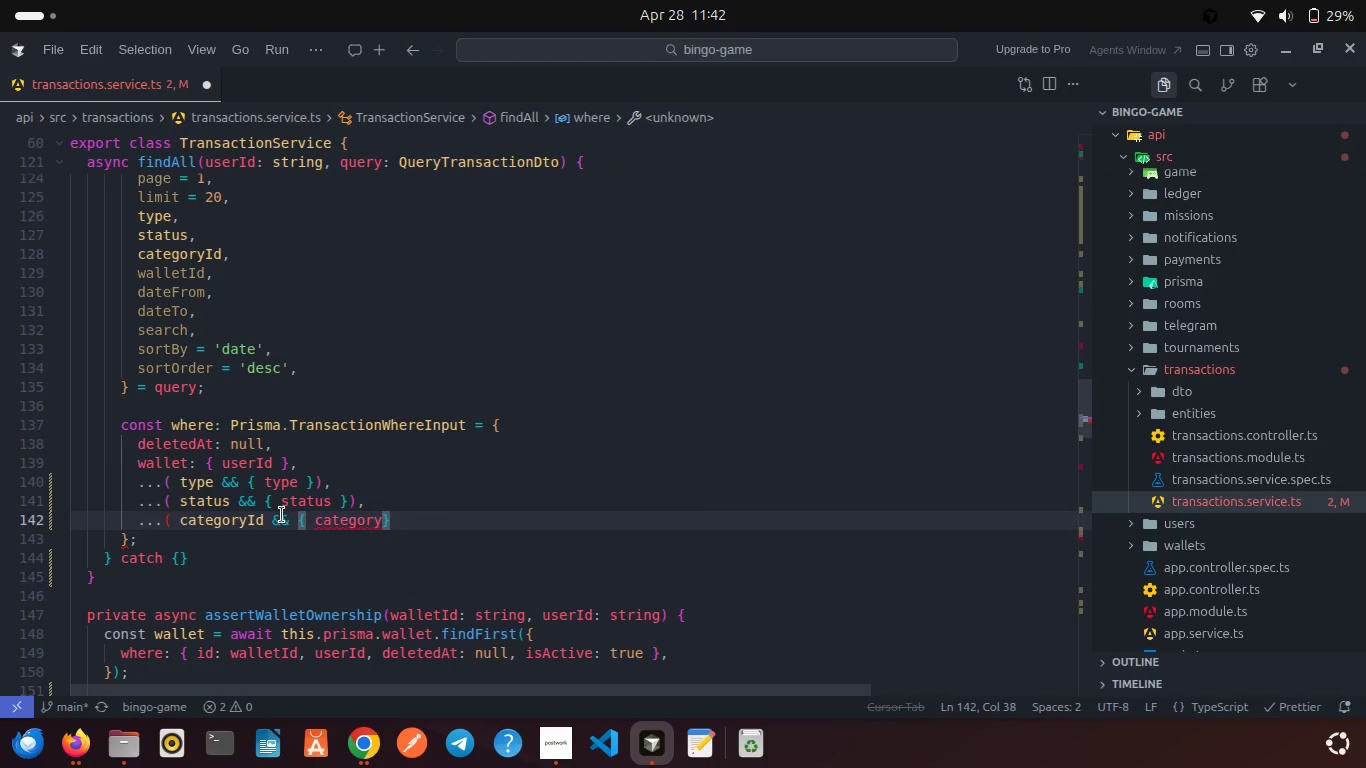 
key(Shift+I)
 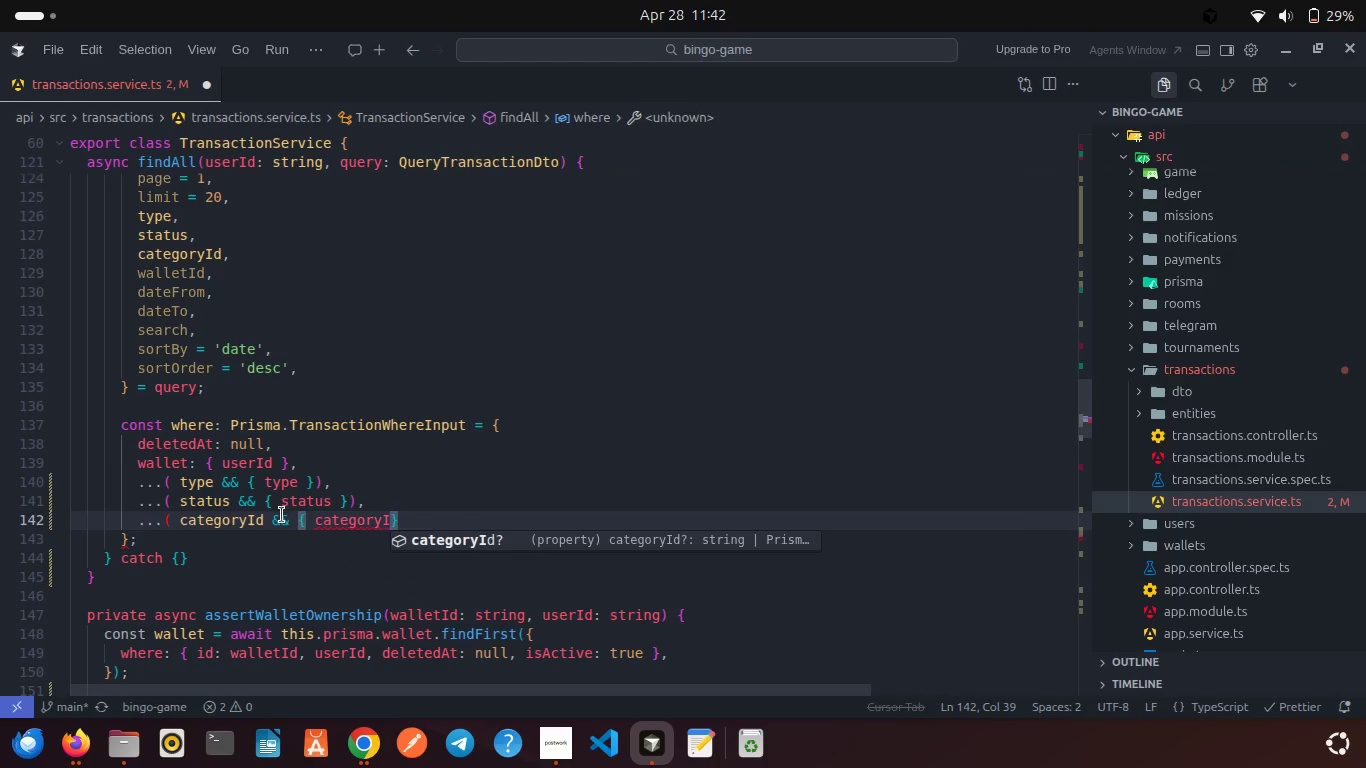 
key(Enter)
 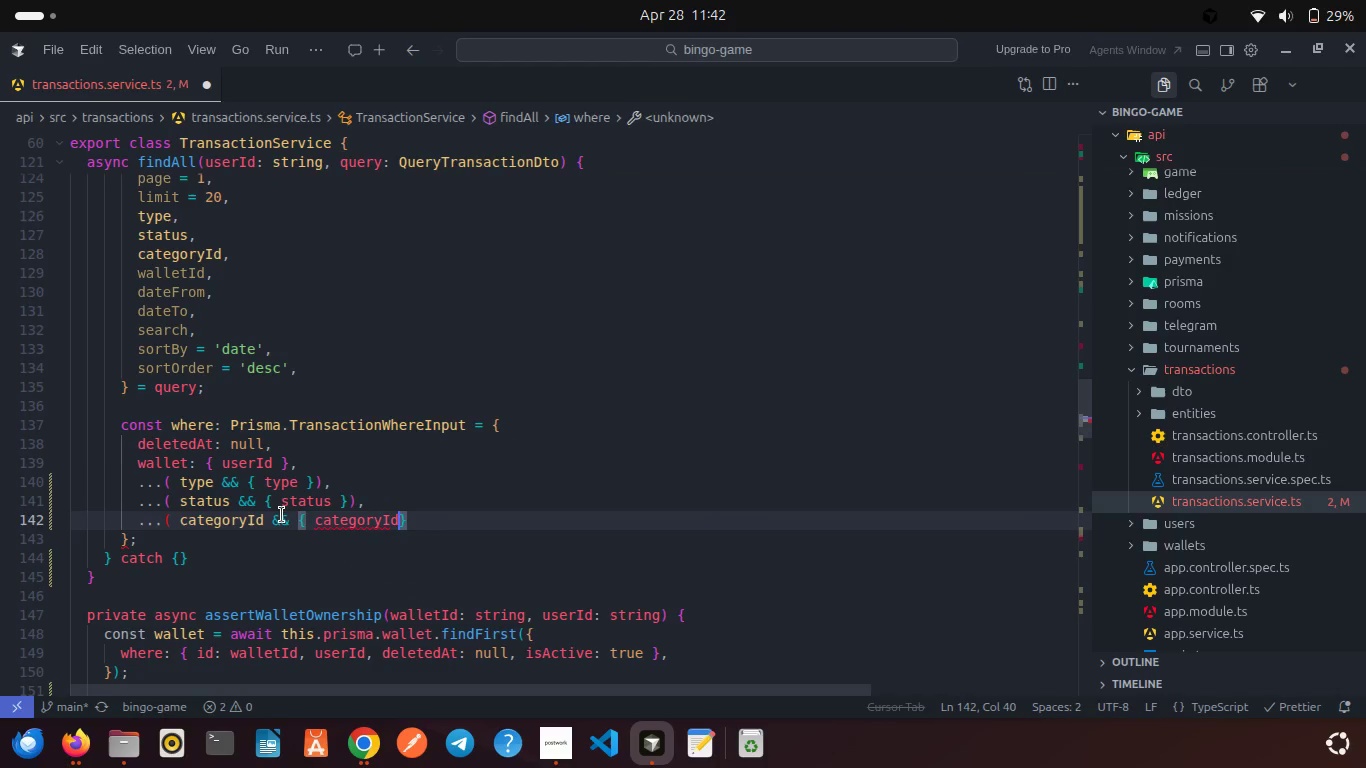 
key(Space)
 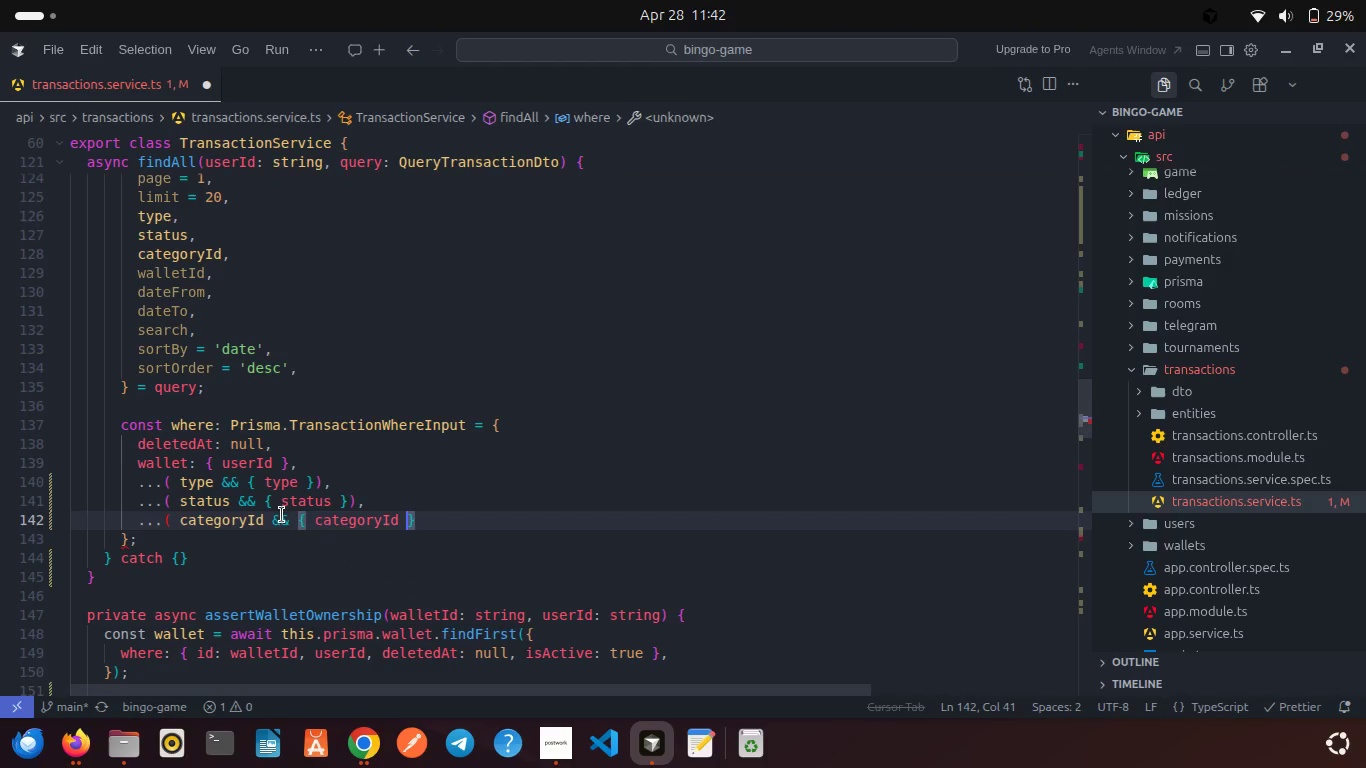 
key(ArrowRight)
 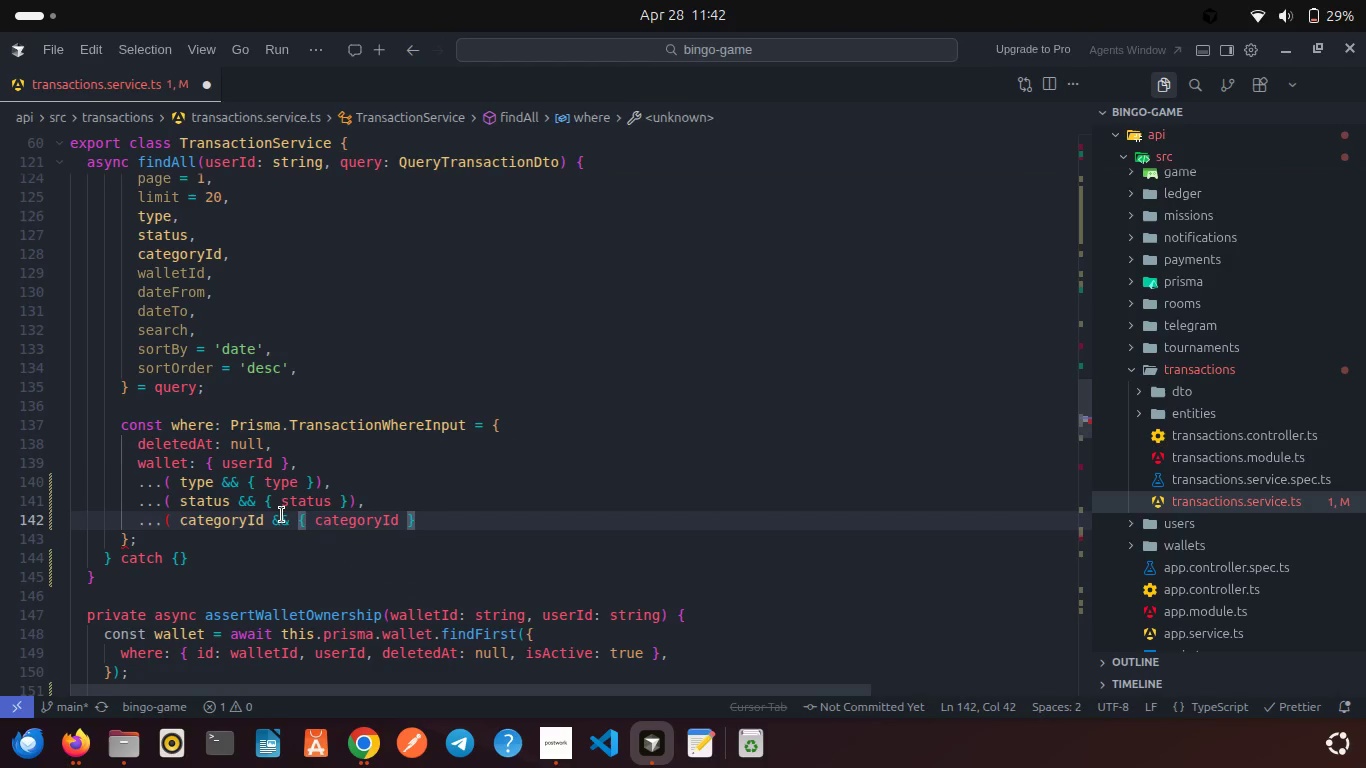 
key(ArrowRight)
 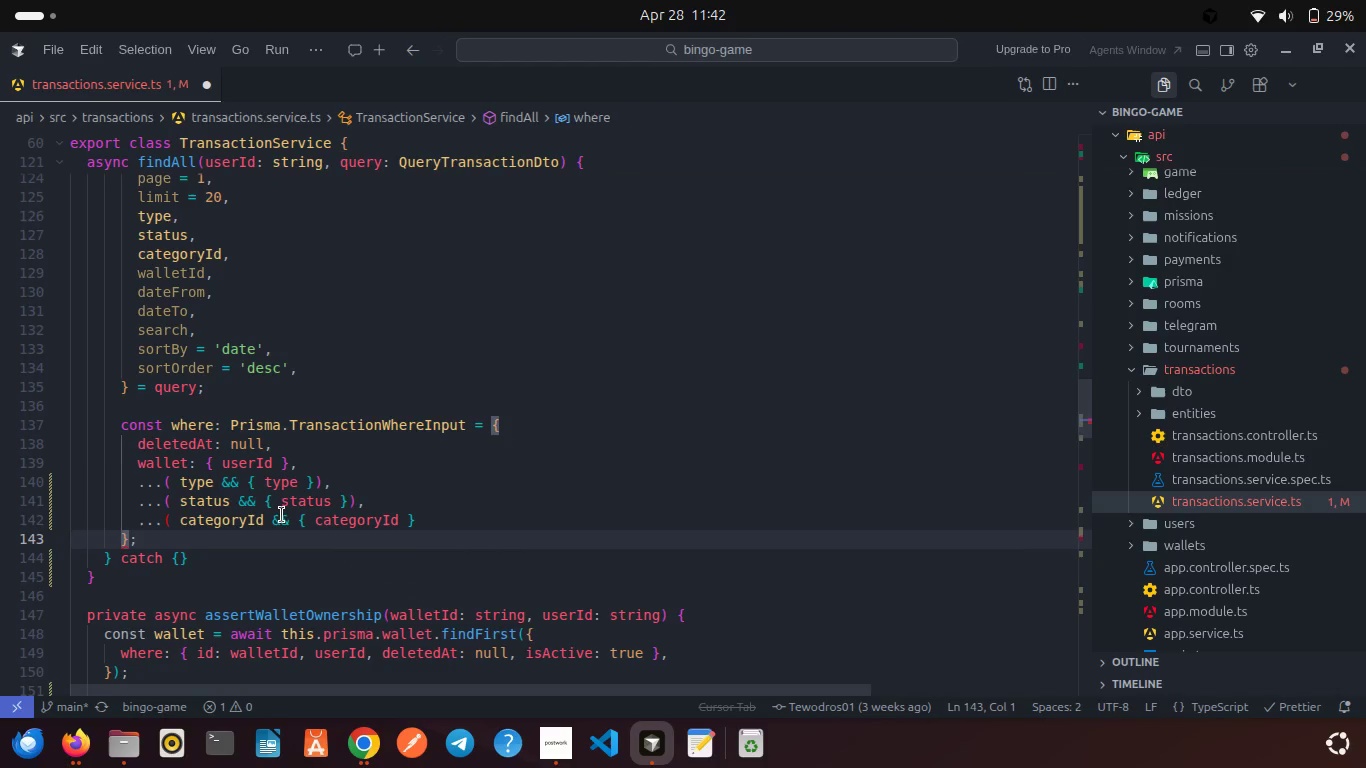 
key(ArrowLeft)
 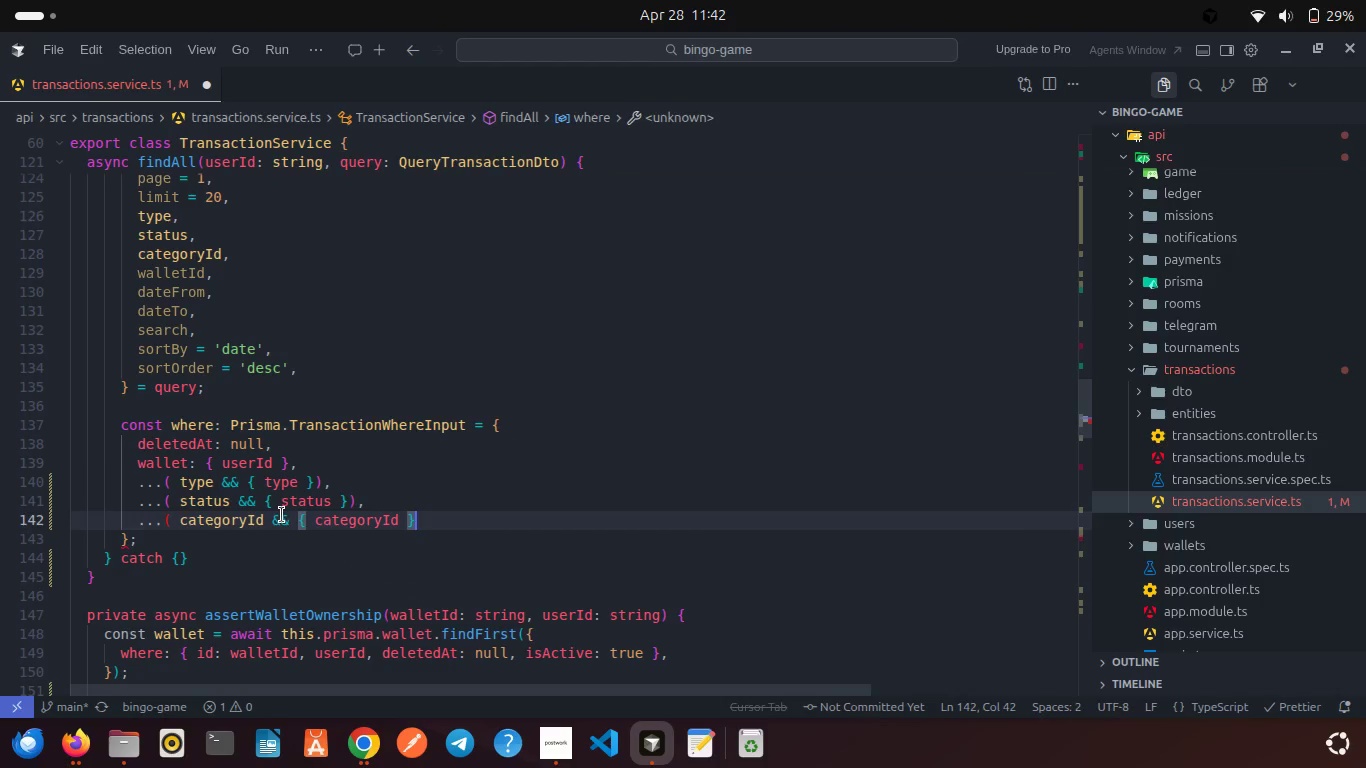 
hold_key(key=ShiftRight, duration=0.42)
 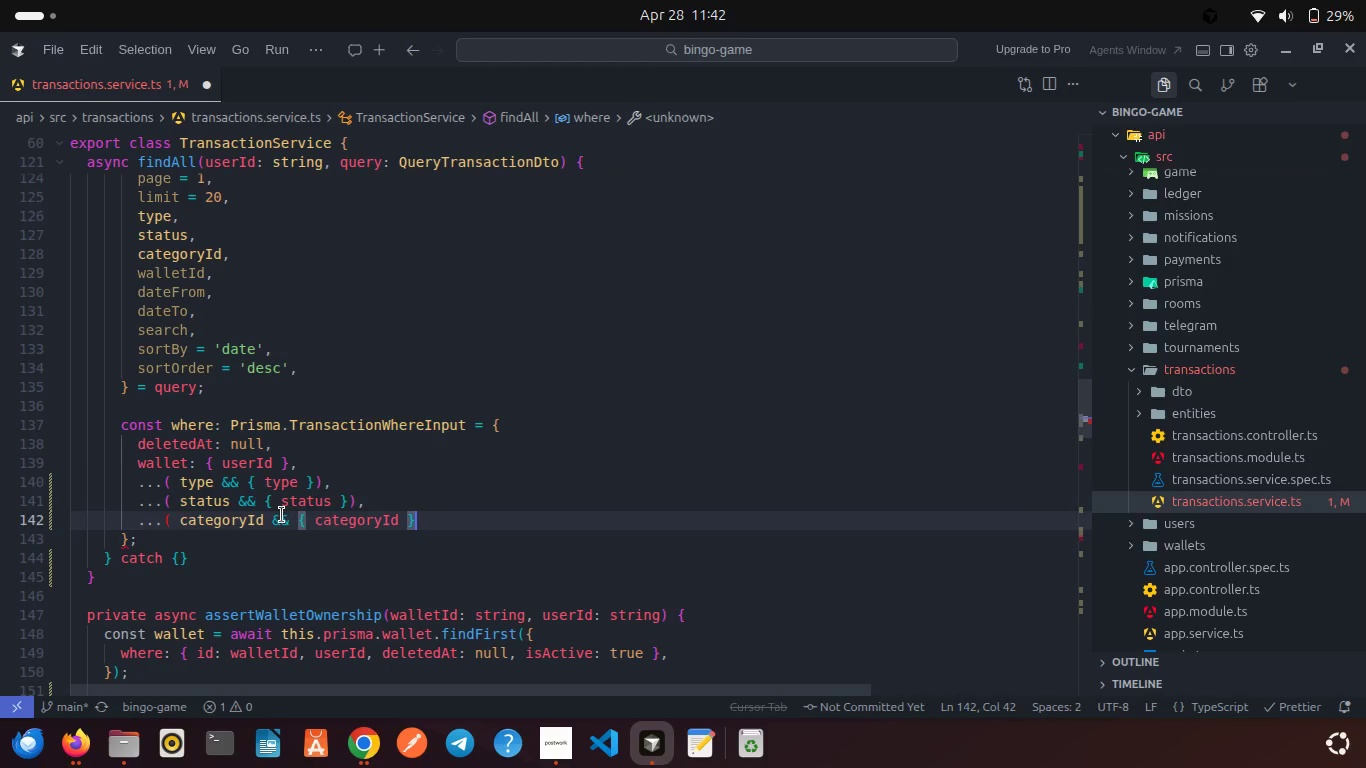 
key(Shift+0)
 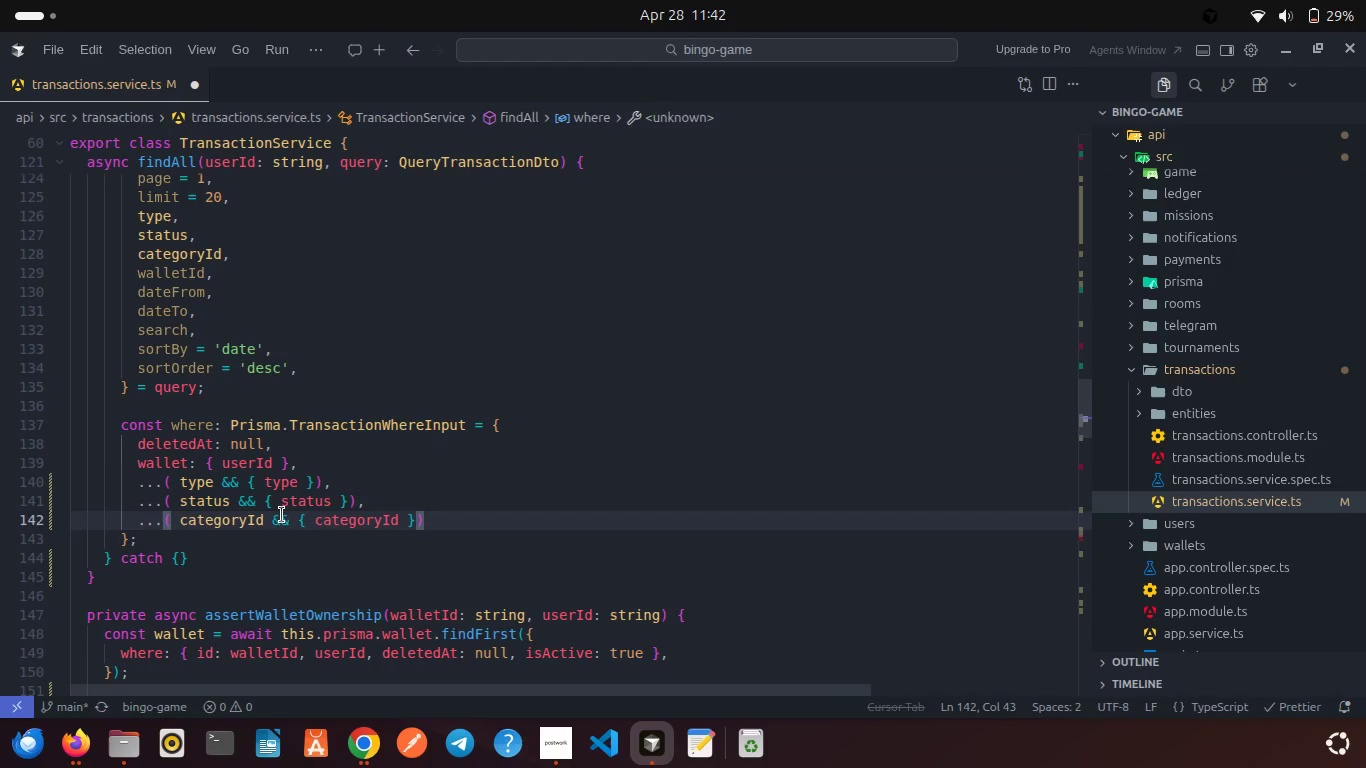 
key(Comma)
 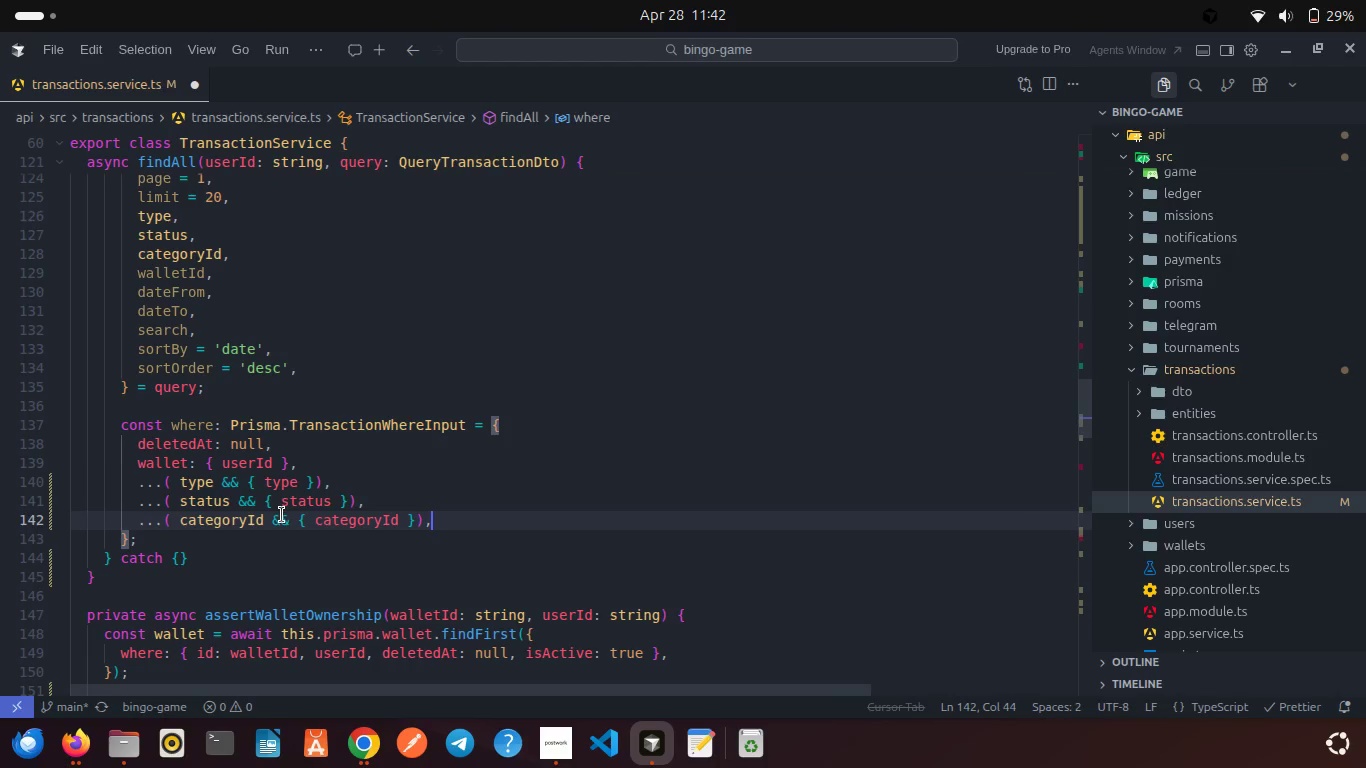 
wait(5.61)
 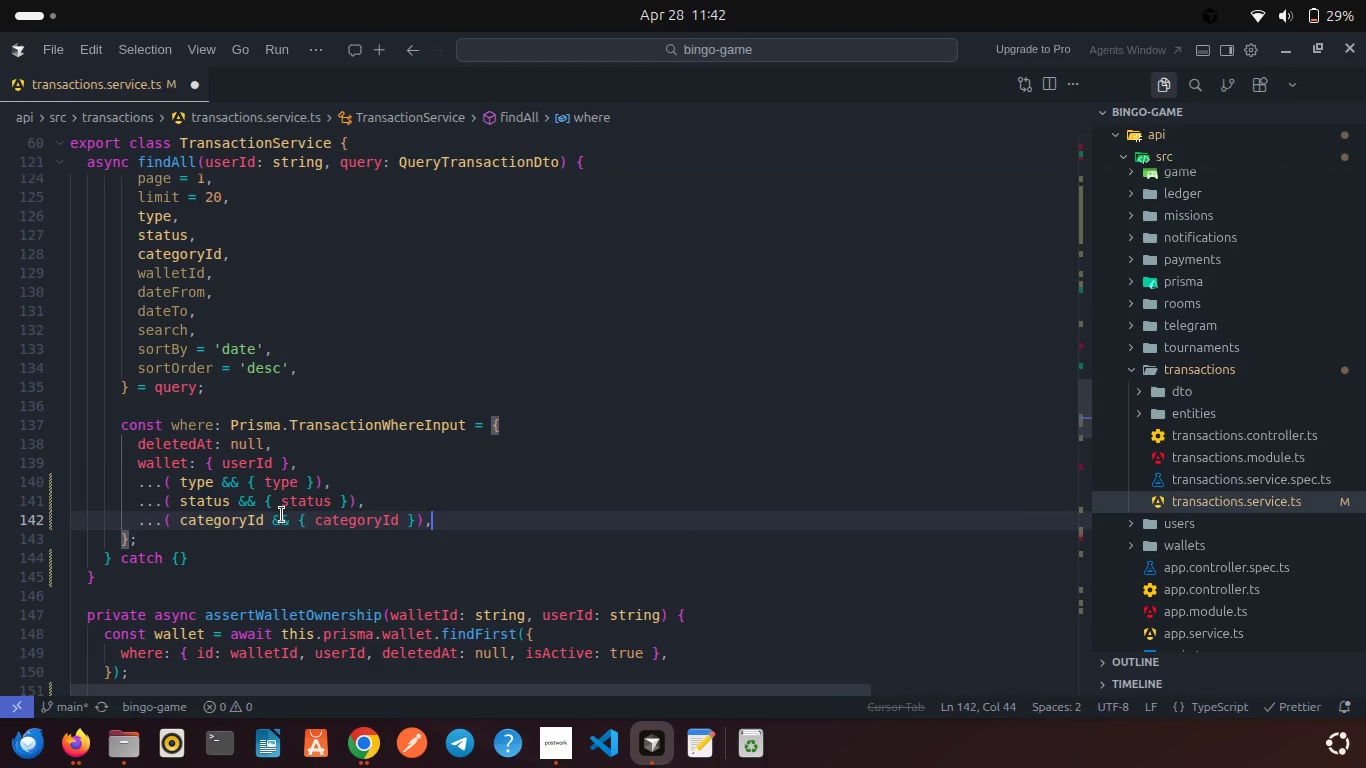 
key(Enter)
 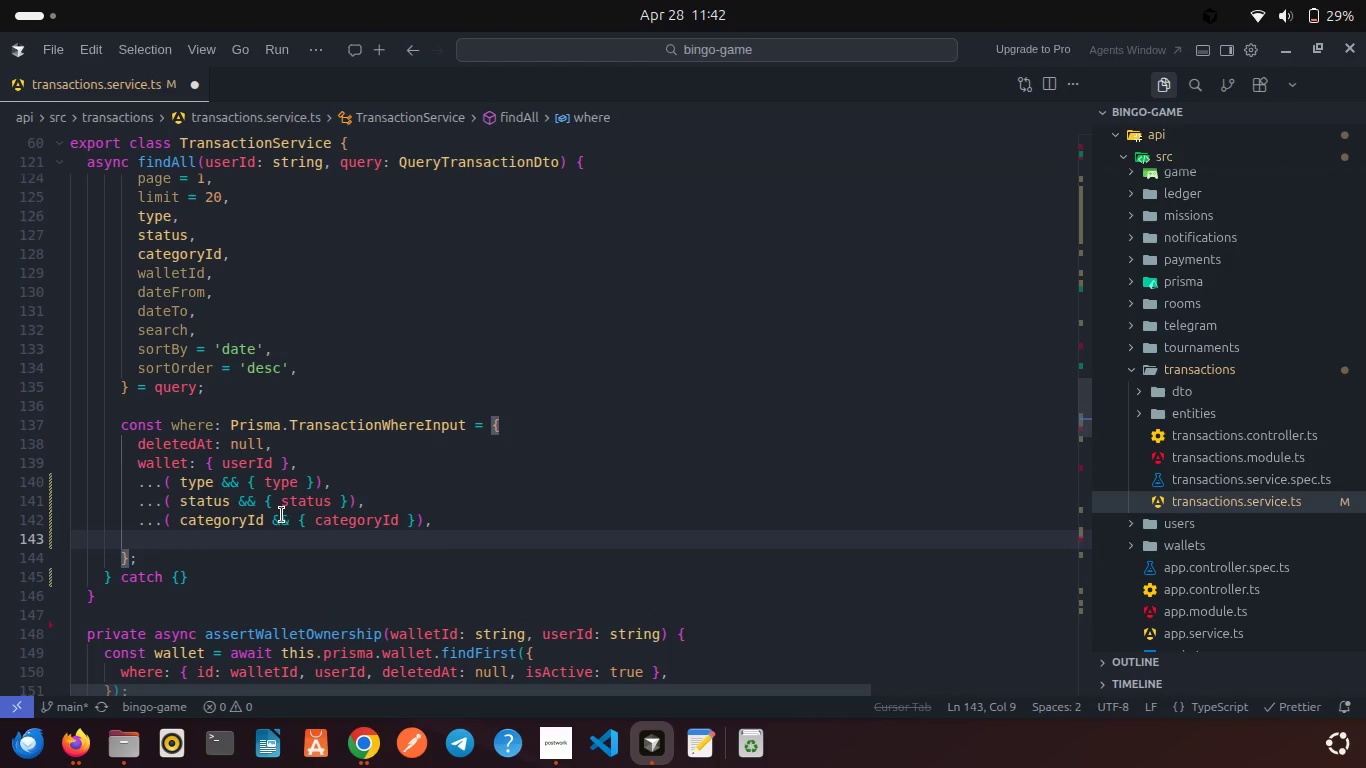 
key(Period)
 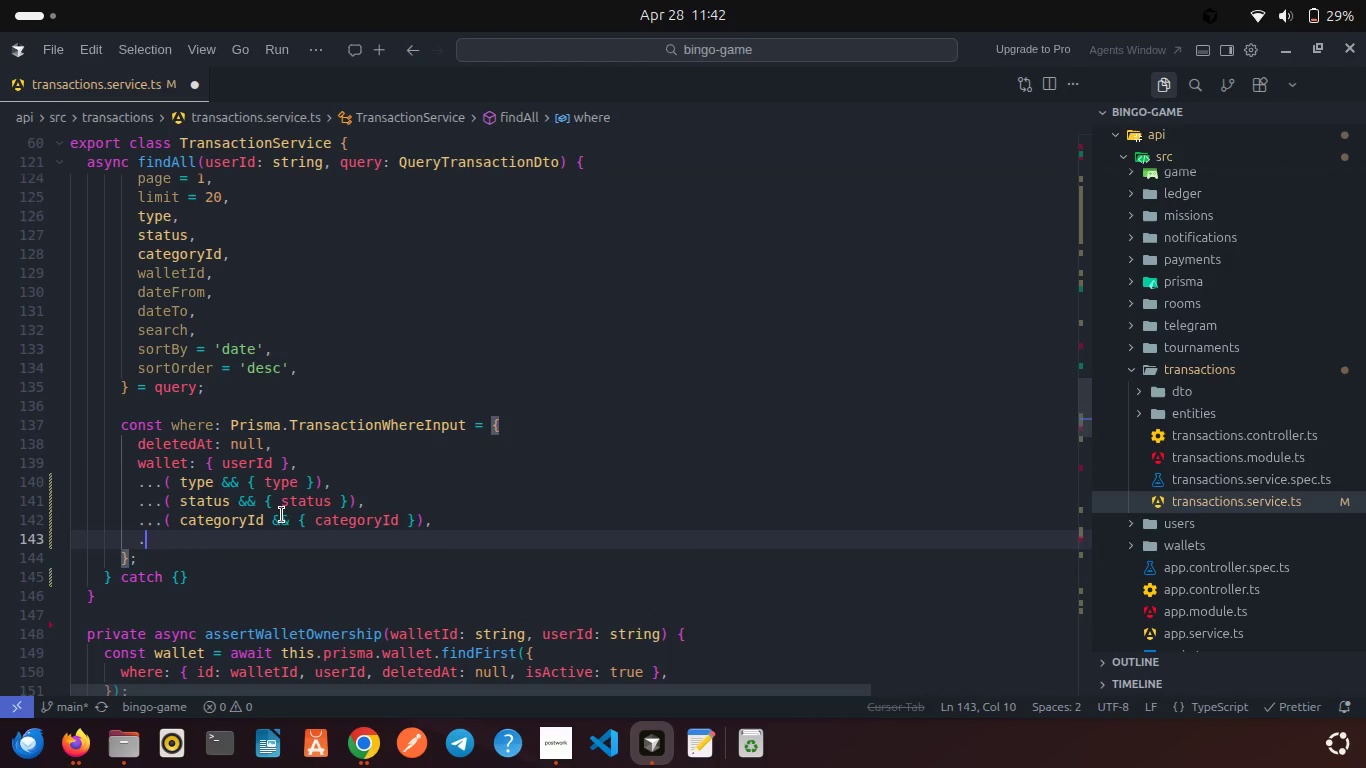 
key(Period)
 